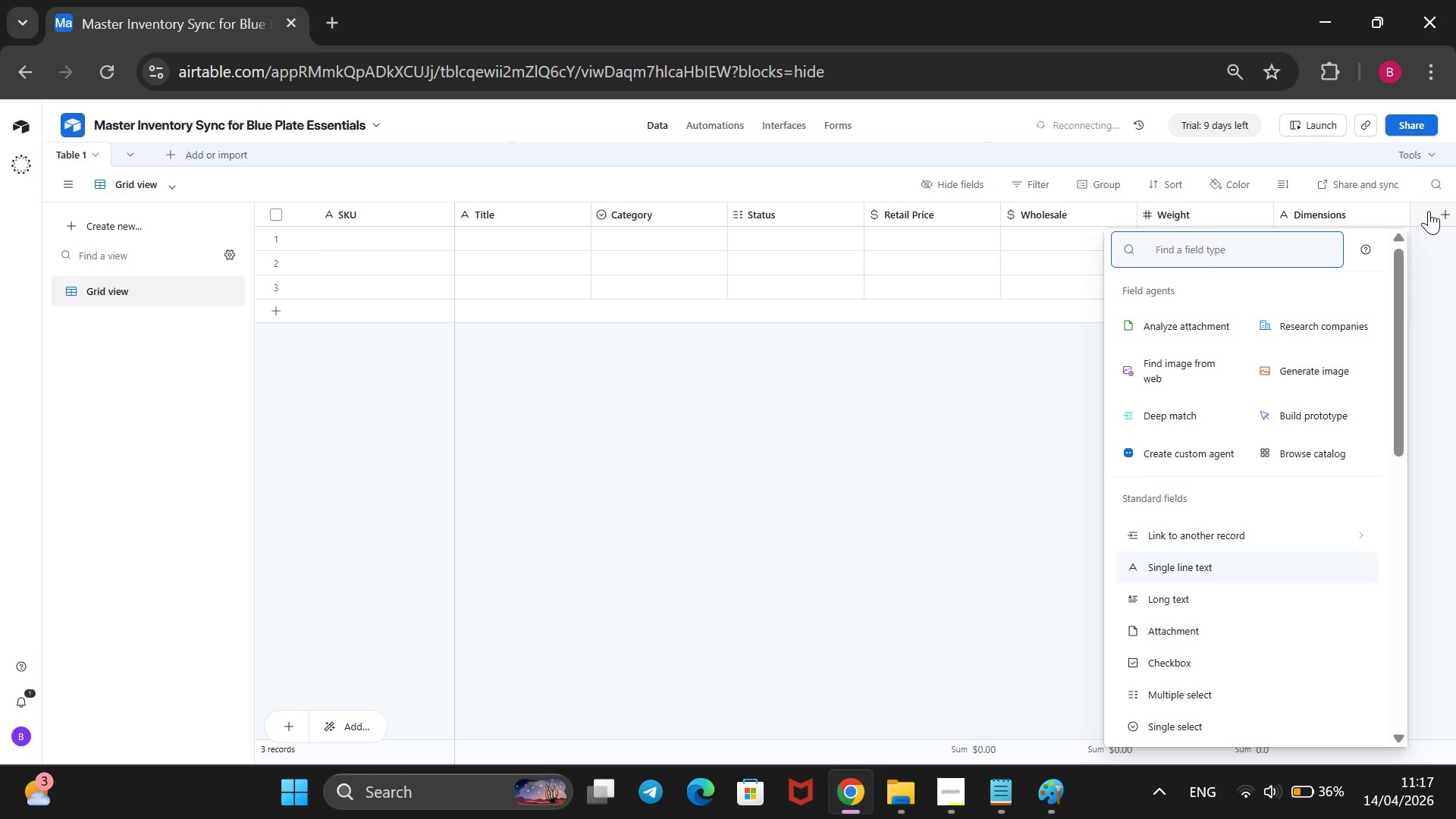 
type(Meta Descripton)
 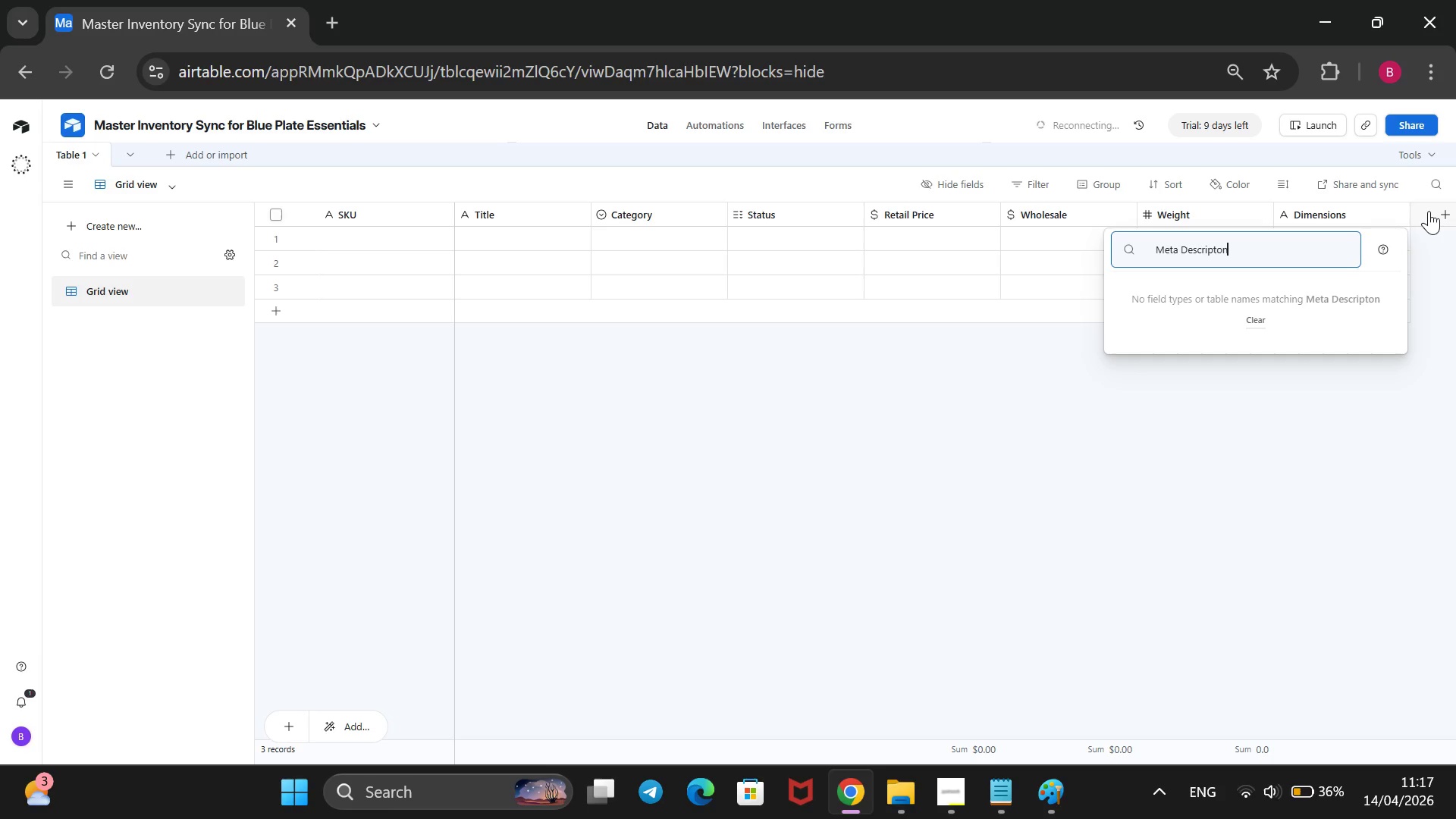 
hold_key(key=Backspace, duration=1.34)
 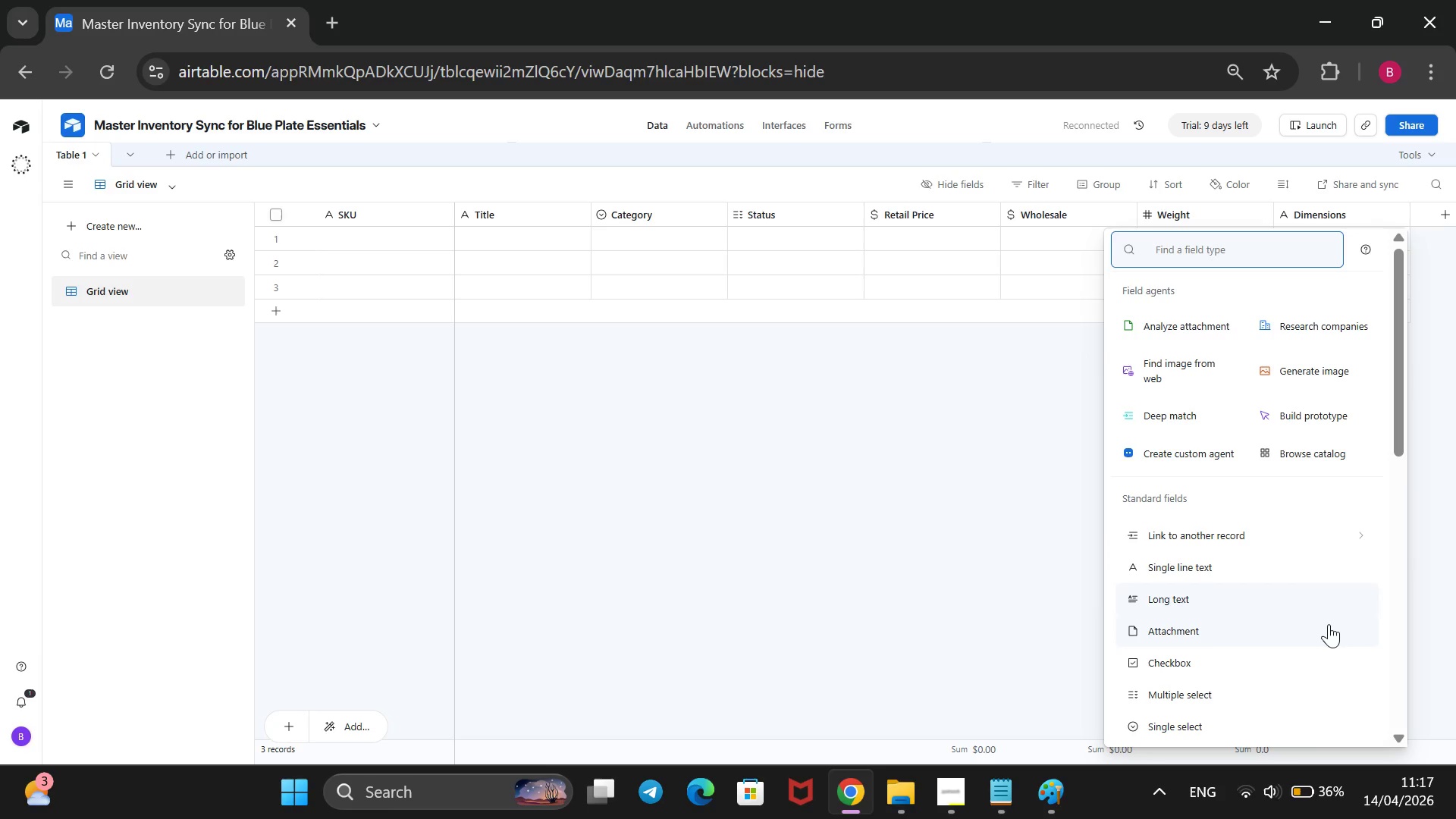 
scroll: coordinate [1153, 725], scroll_direction: down, amount: 7.0
 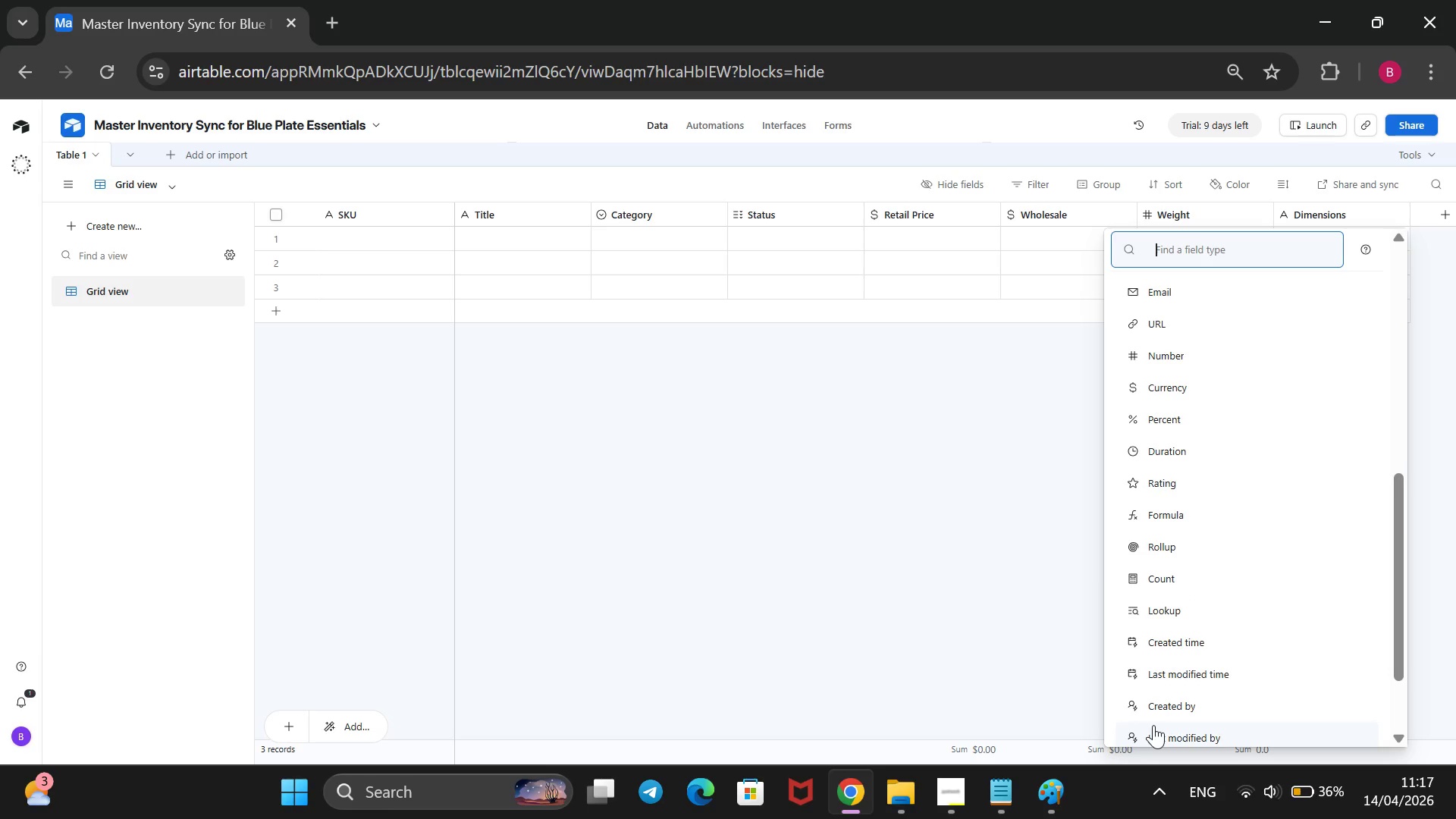 
scroll: coordinate [1153, 725], scroll_direction: up, amount: 1.0
 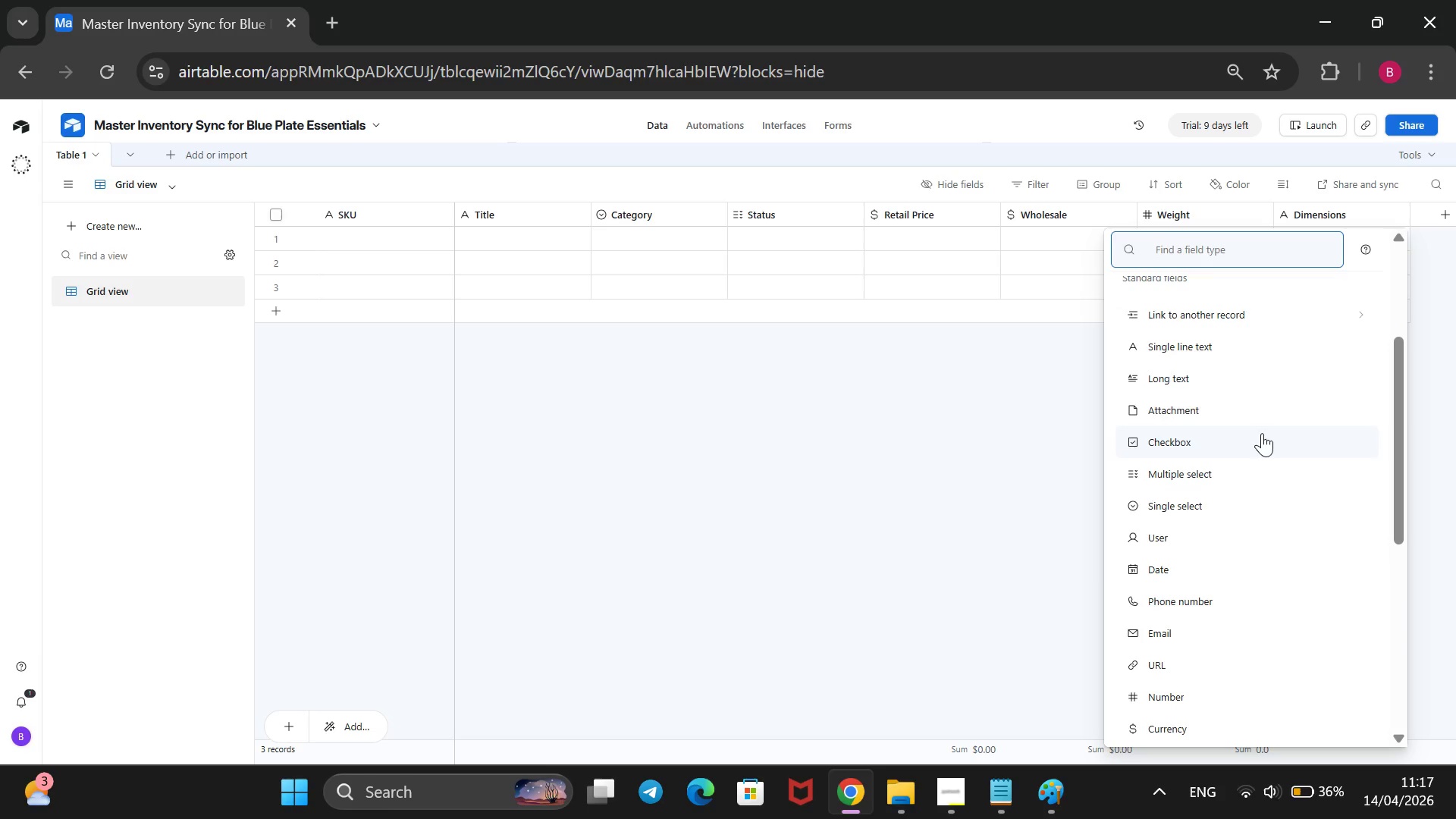 
left_click([1250, 383])
 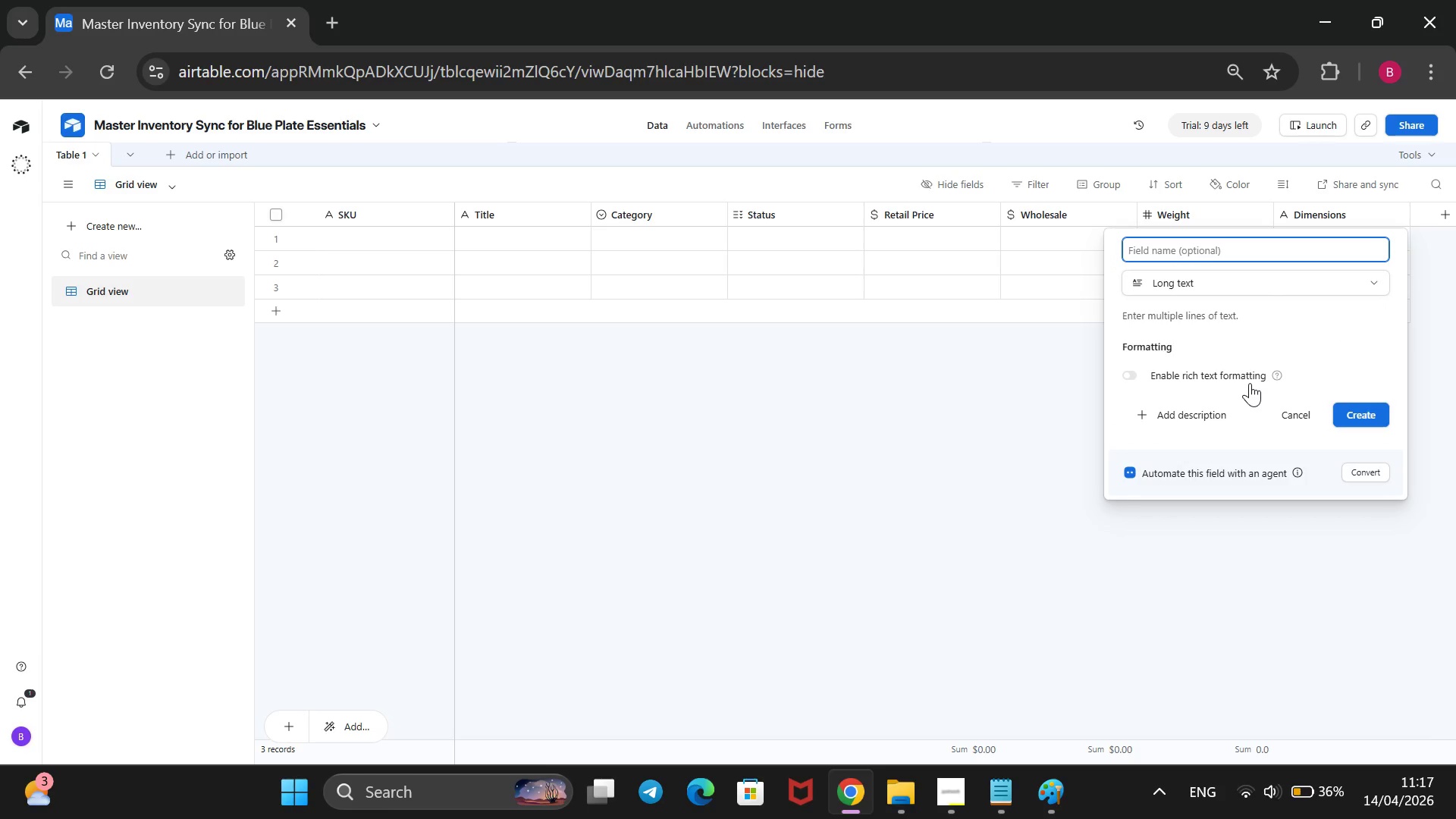 
type(Meta Desct)
key(Backspace)
type(rti)
key(Backspace)
key(Backspace)
type(iption)
 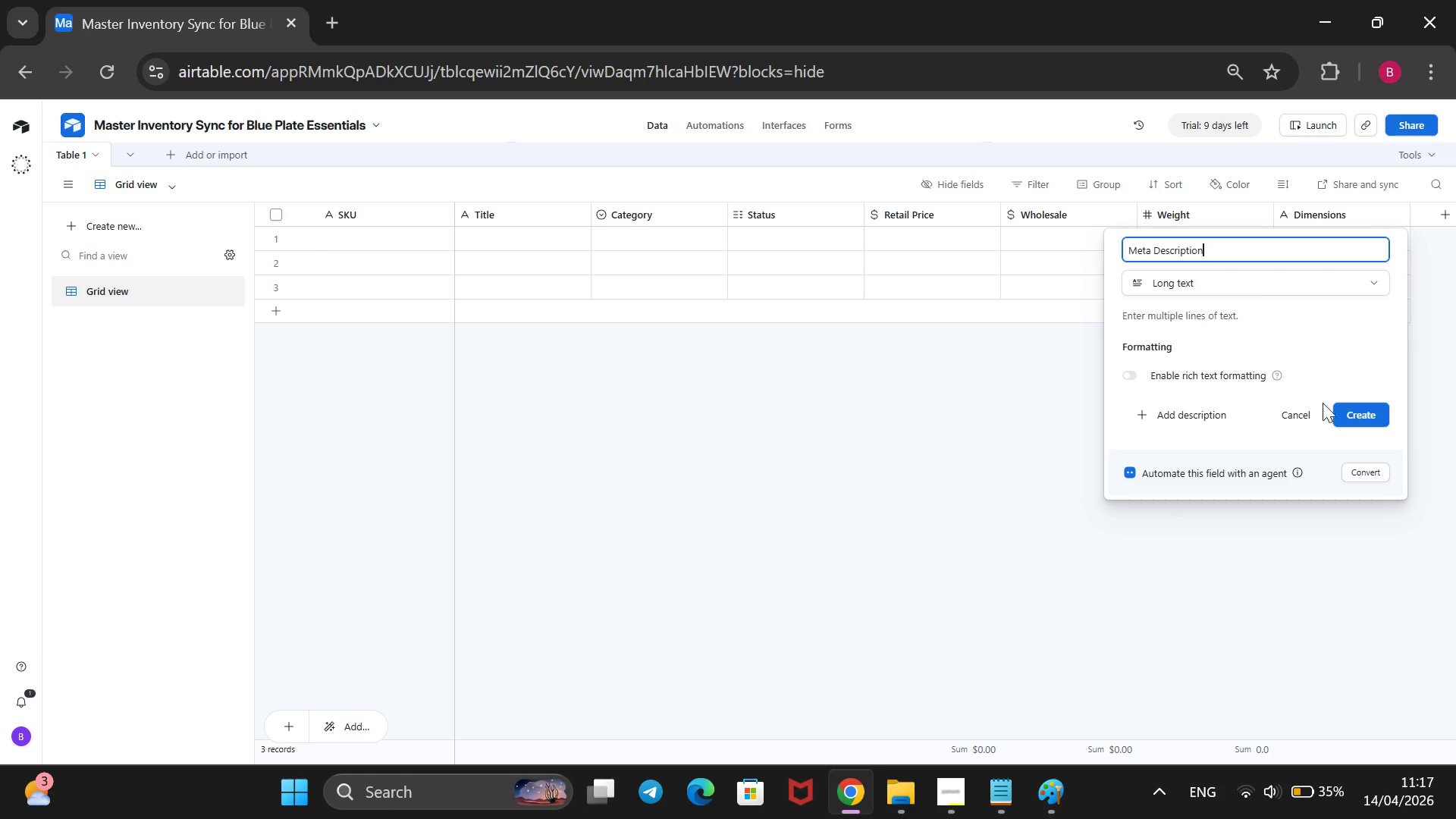 
left_click([1350, 415])
 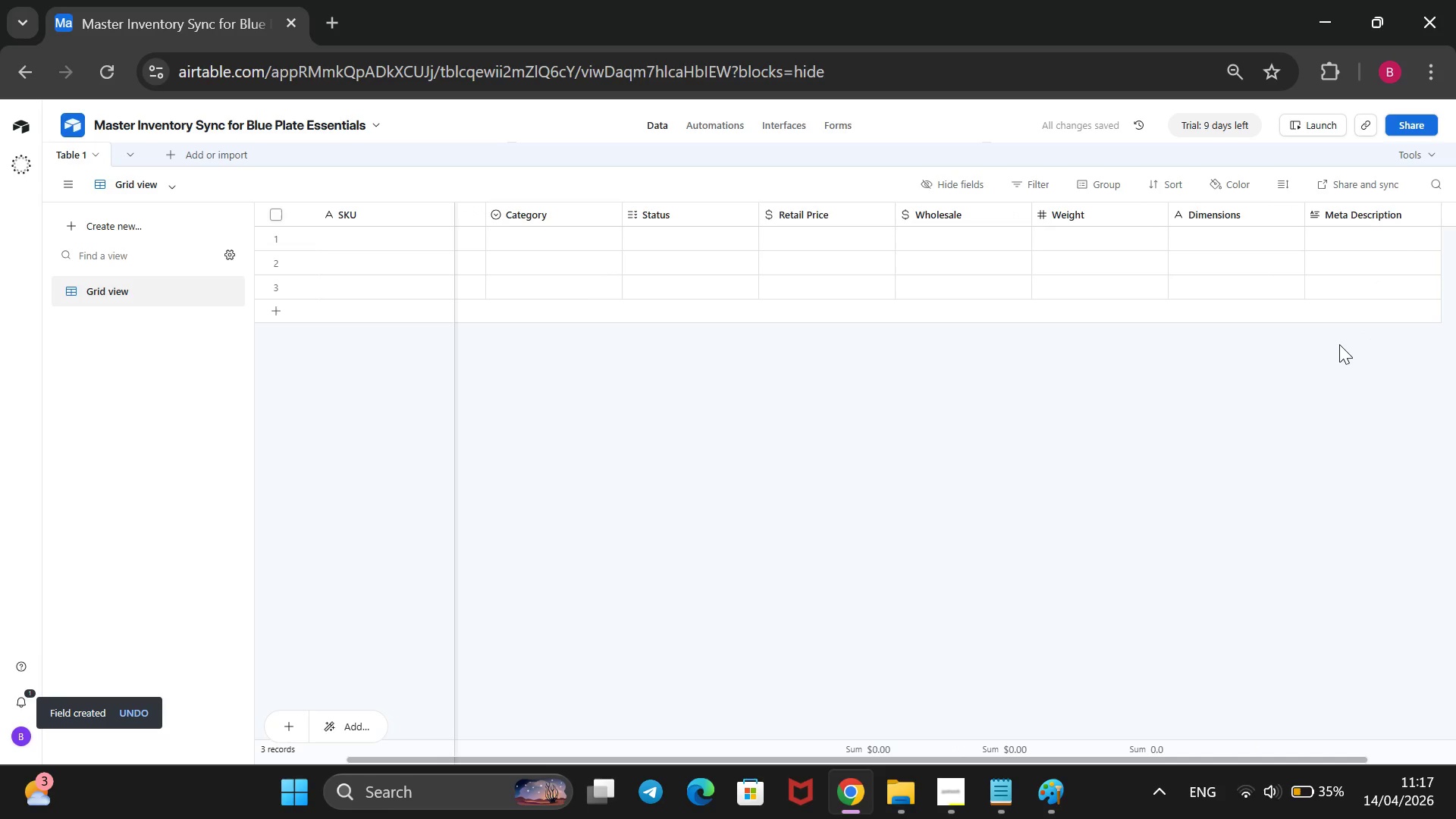 
wait(6.36)
 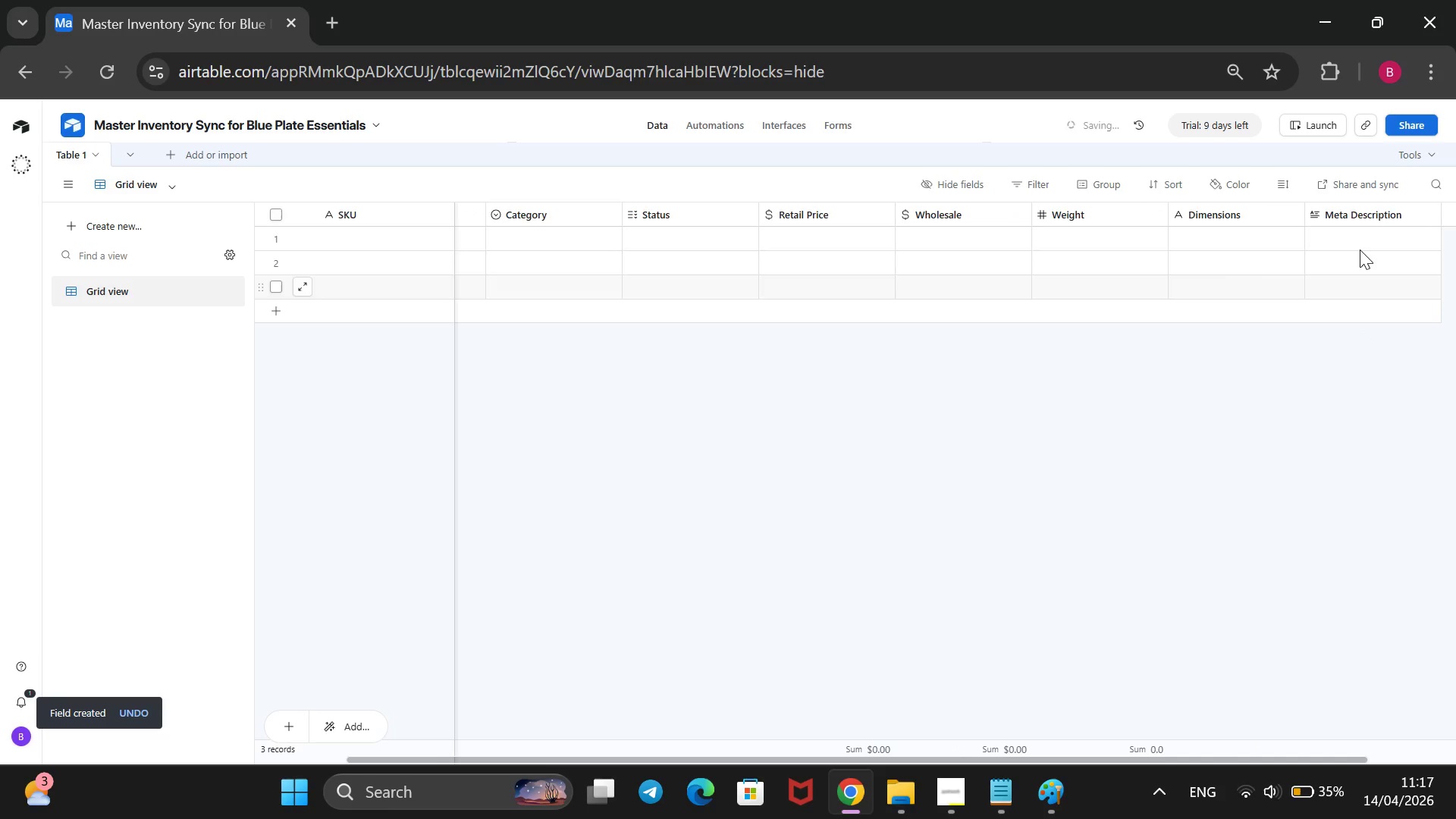 
left_click([1454, 207])
 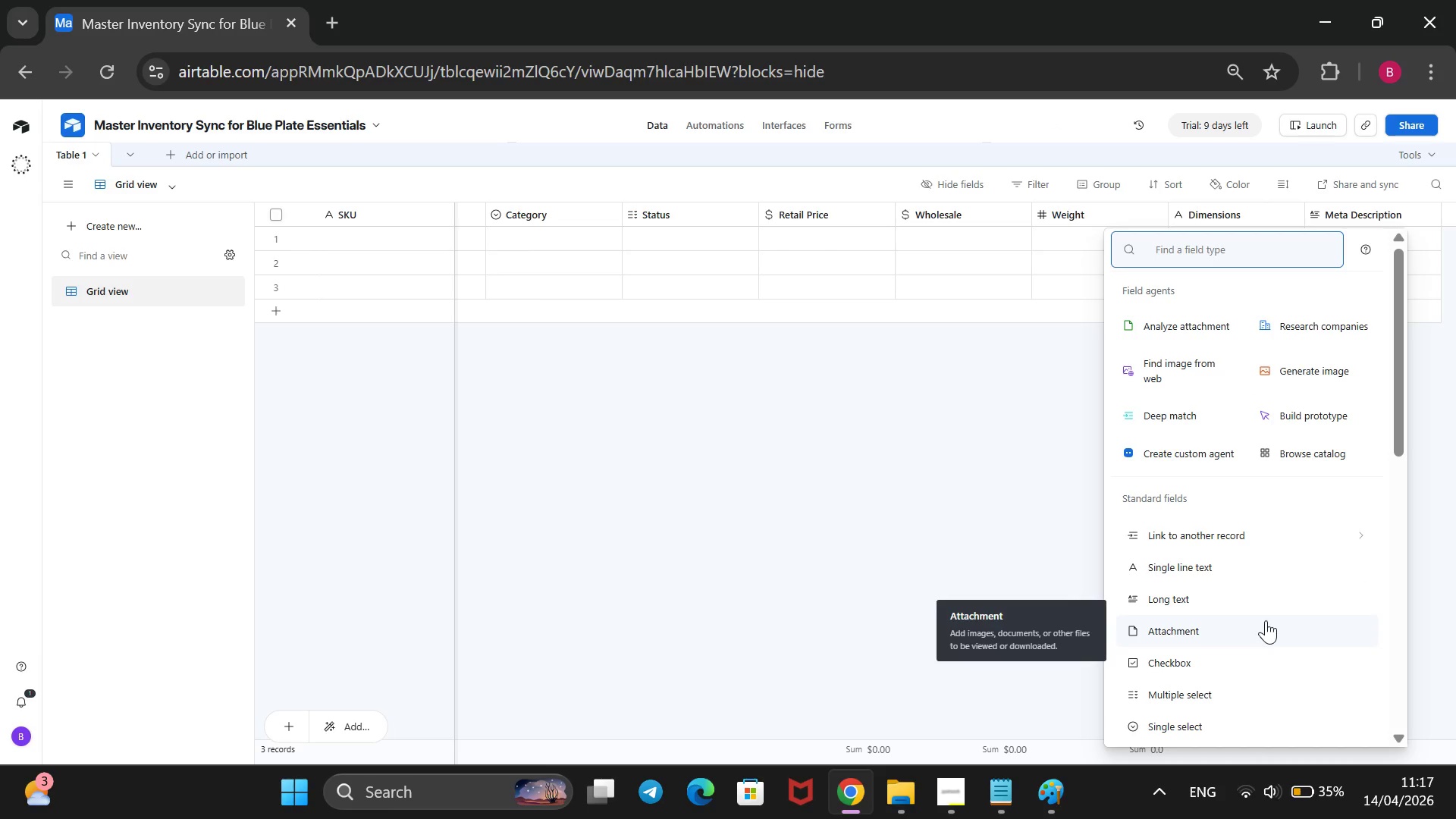 
wait(5.16)
 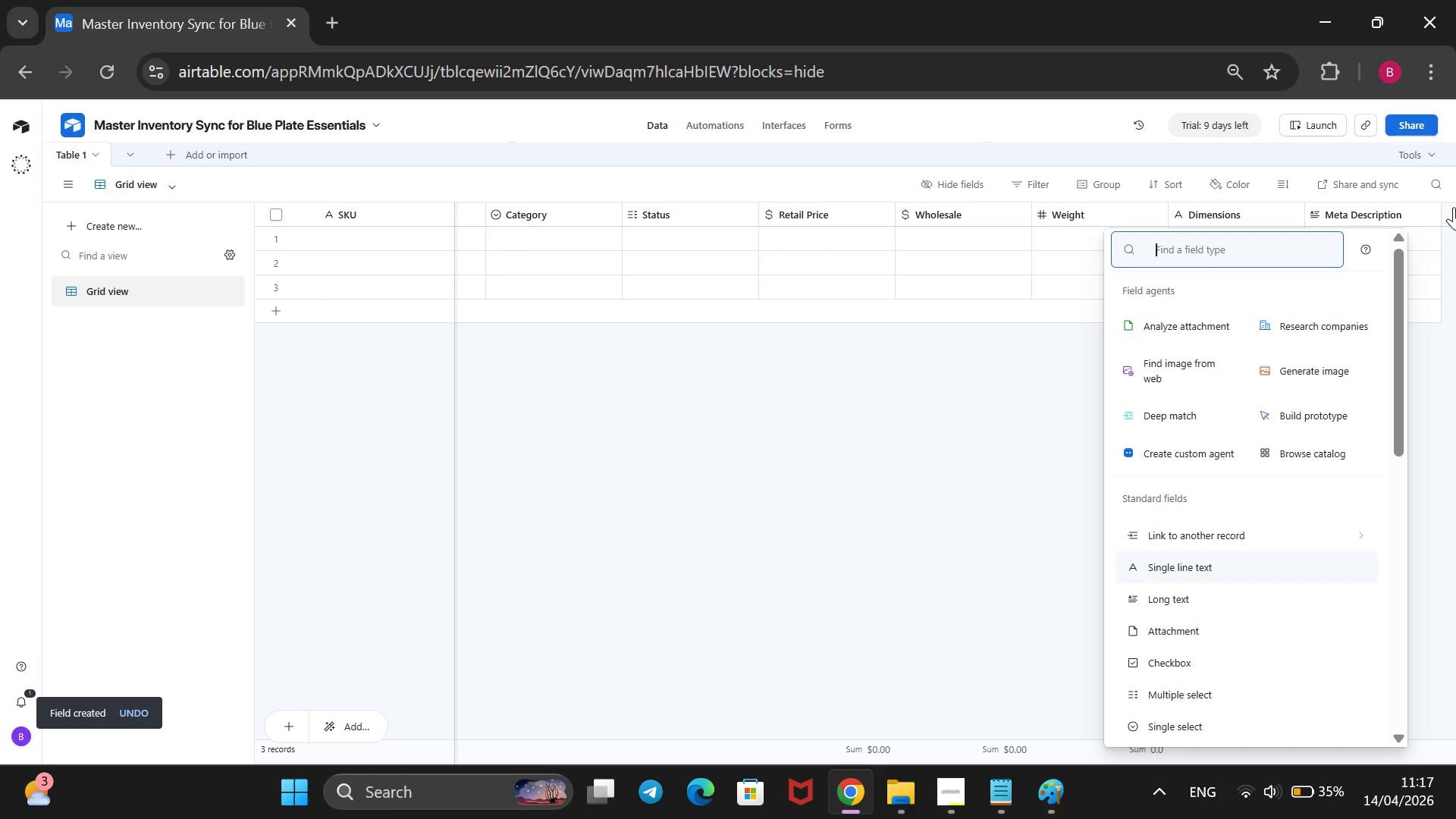 
scroll: coordinate [1266, 620], scroll_direction: down, amount: 7.0
 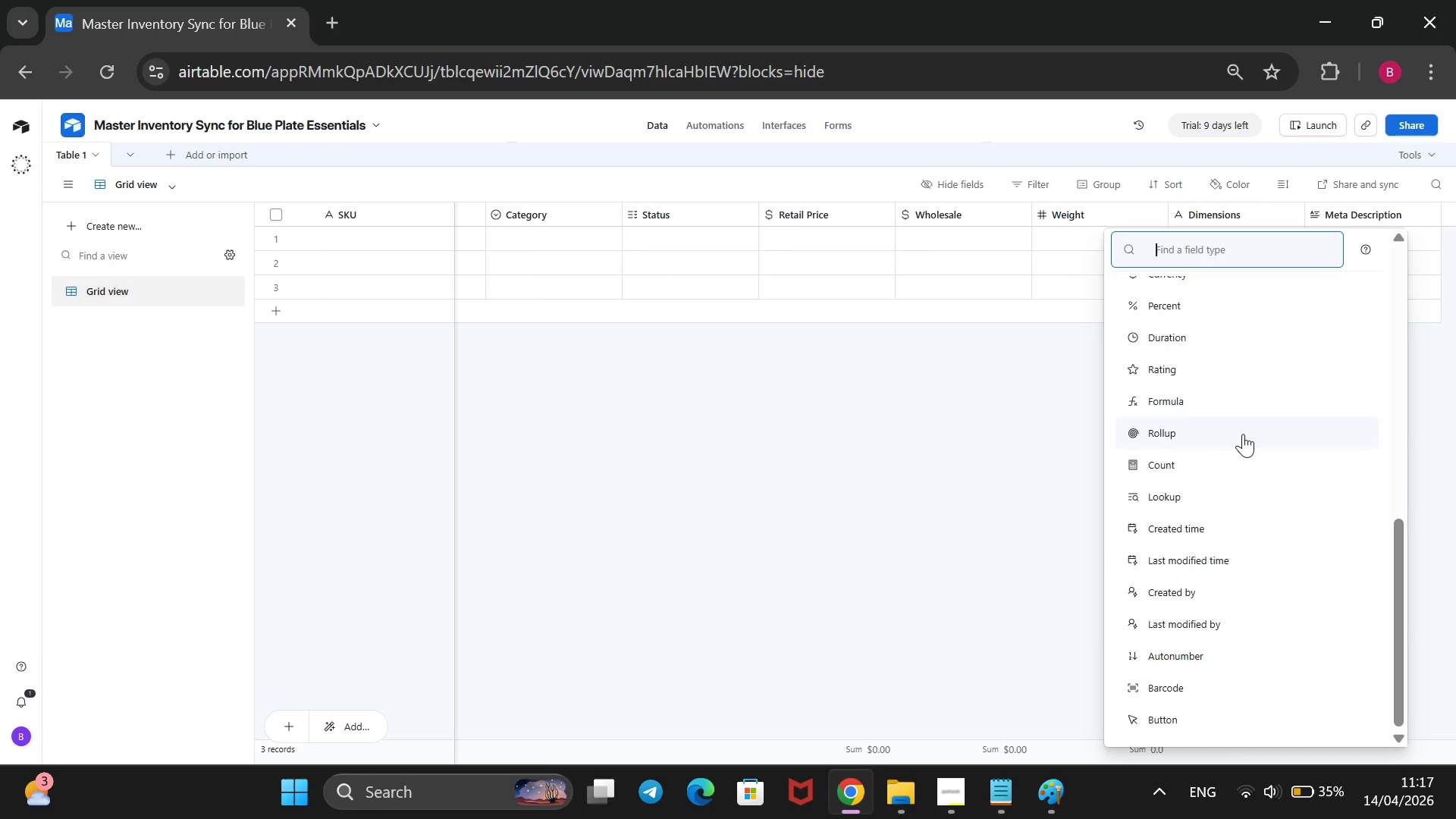 
left_click([1243, 412])
 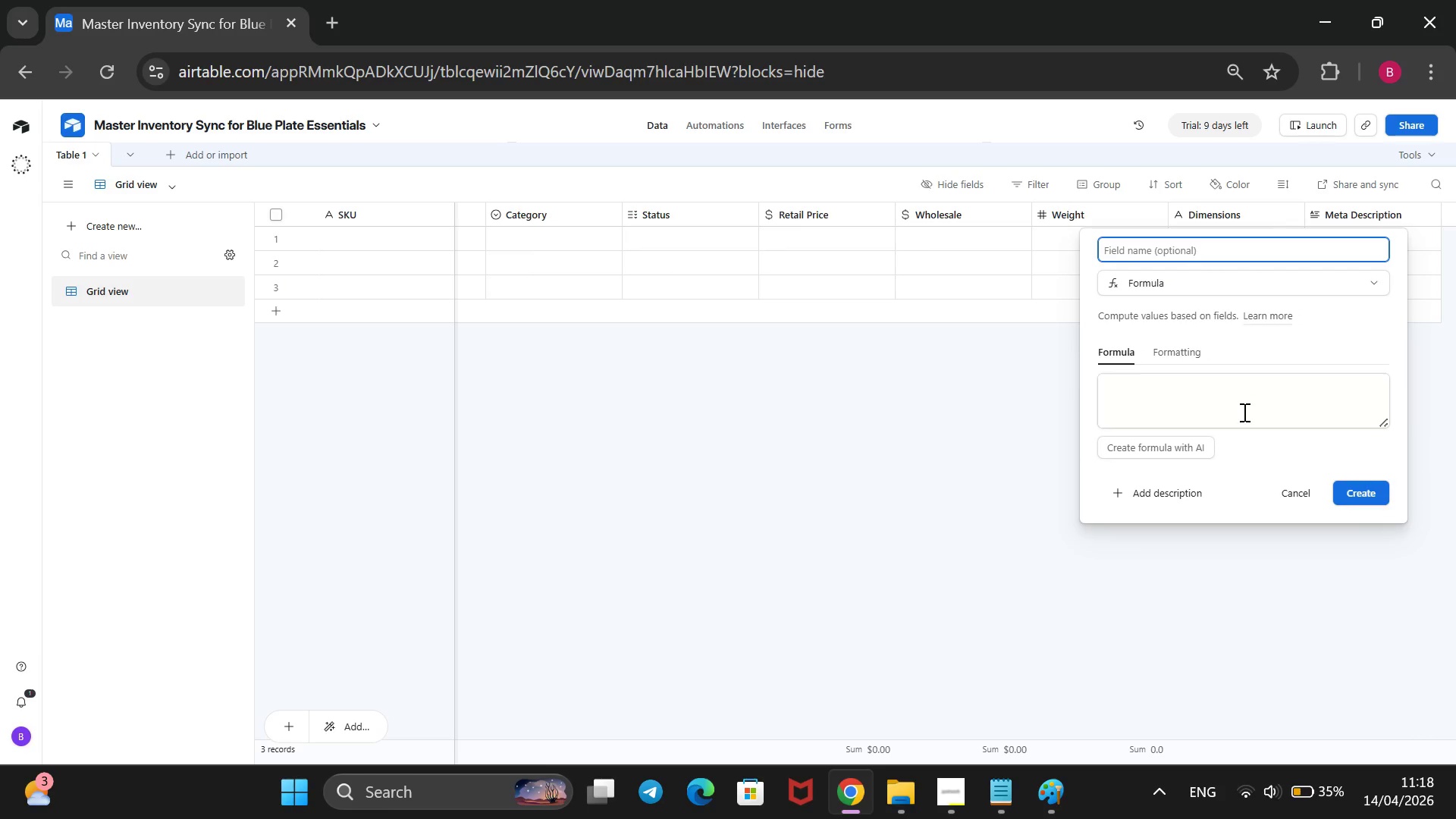 
wait(10.42)
 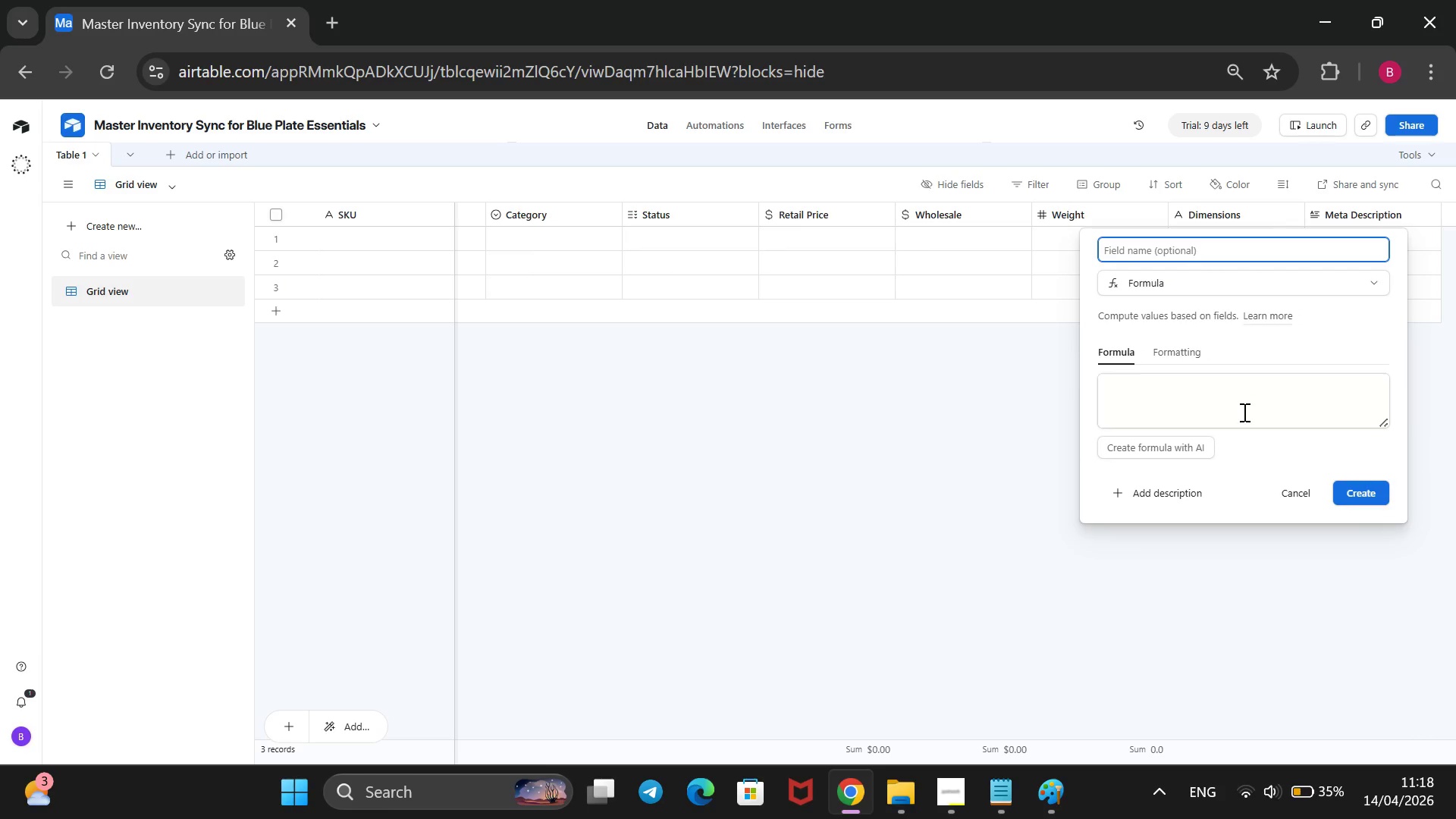 
type(LEN)
 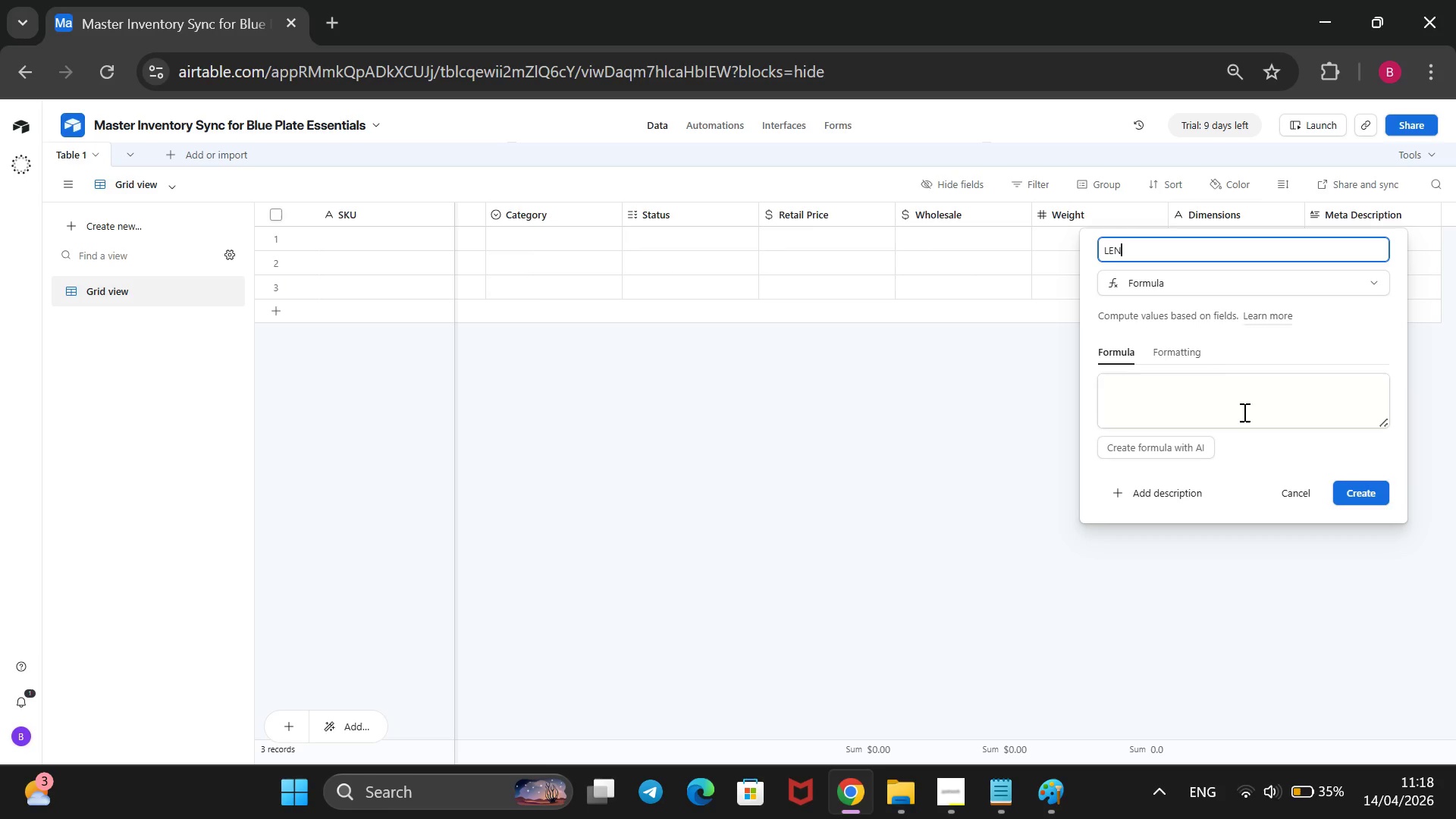 
wait(25.19)
 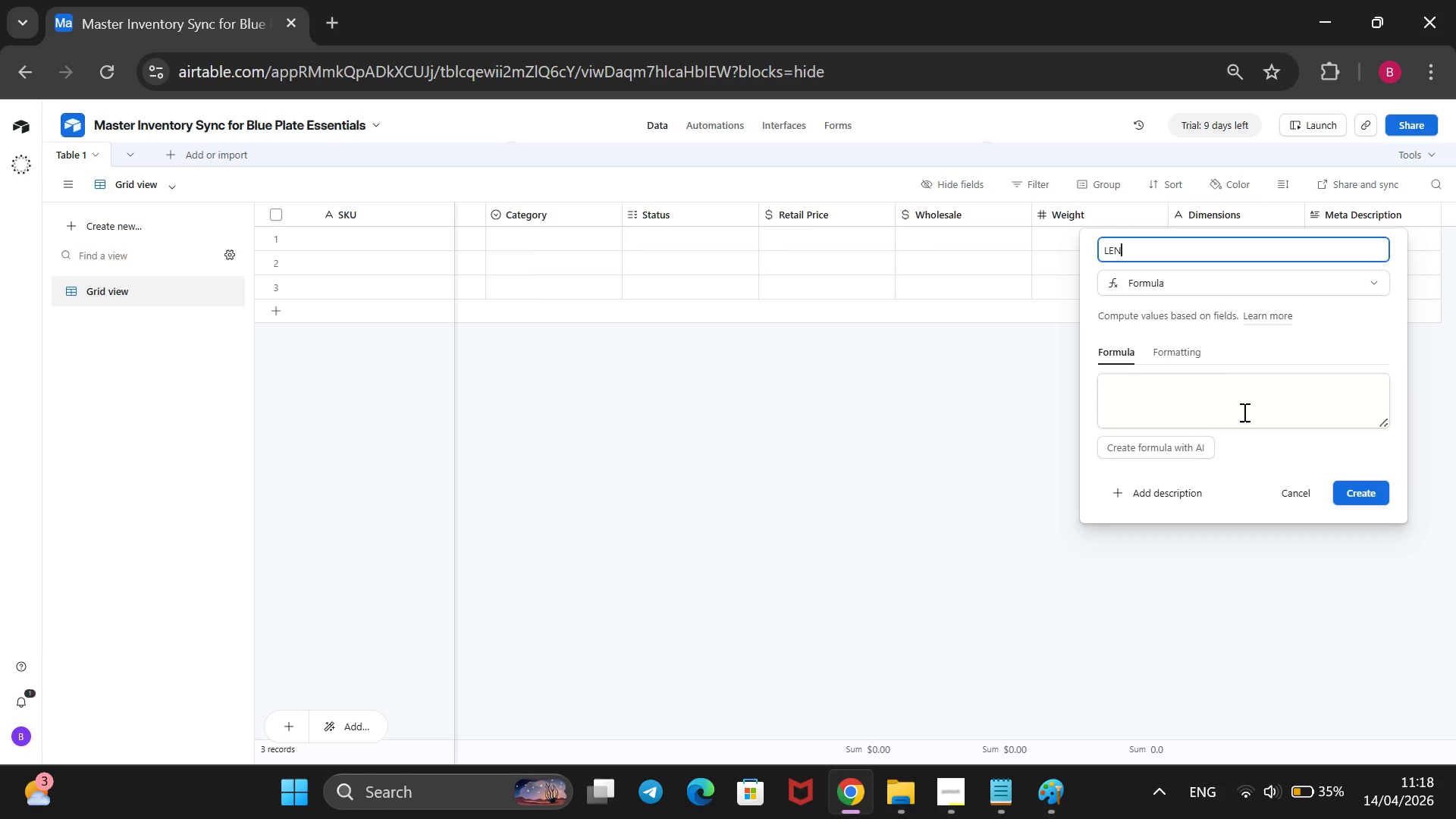 
hold_key(key=ShiftRight, duration=0.67)
 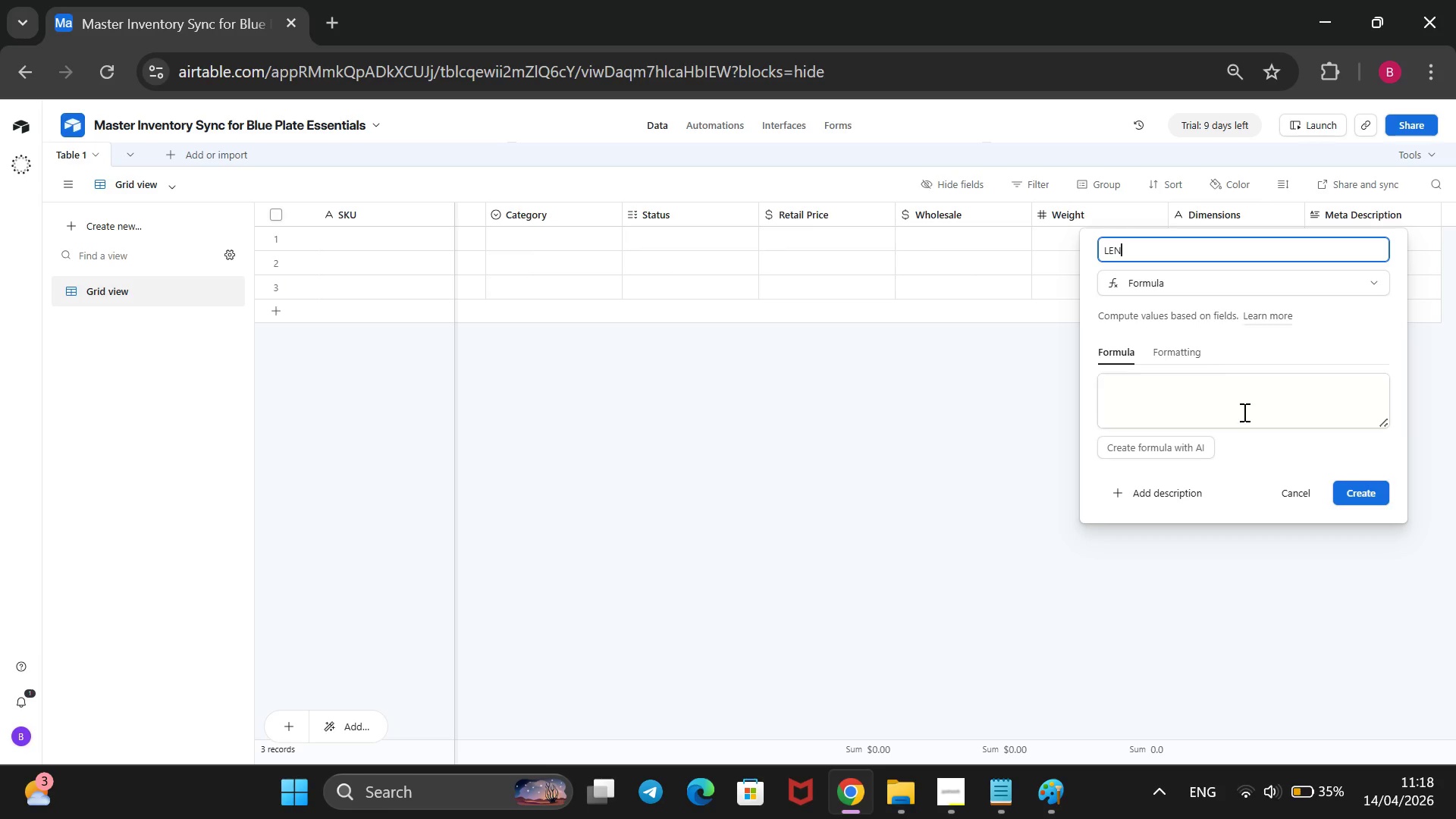 
key(Backspace)
key(Backspace)
key(Backspace)
type(CC)
 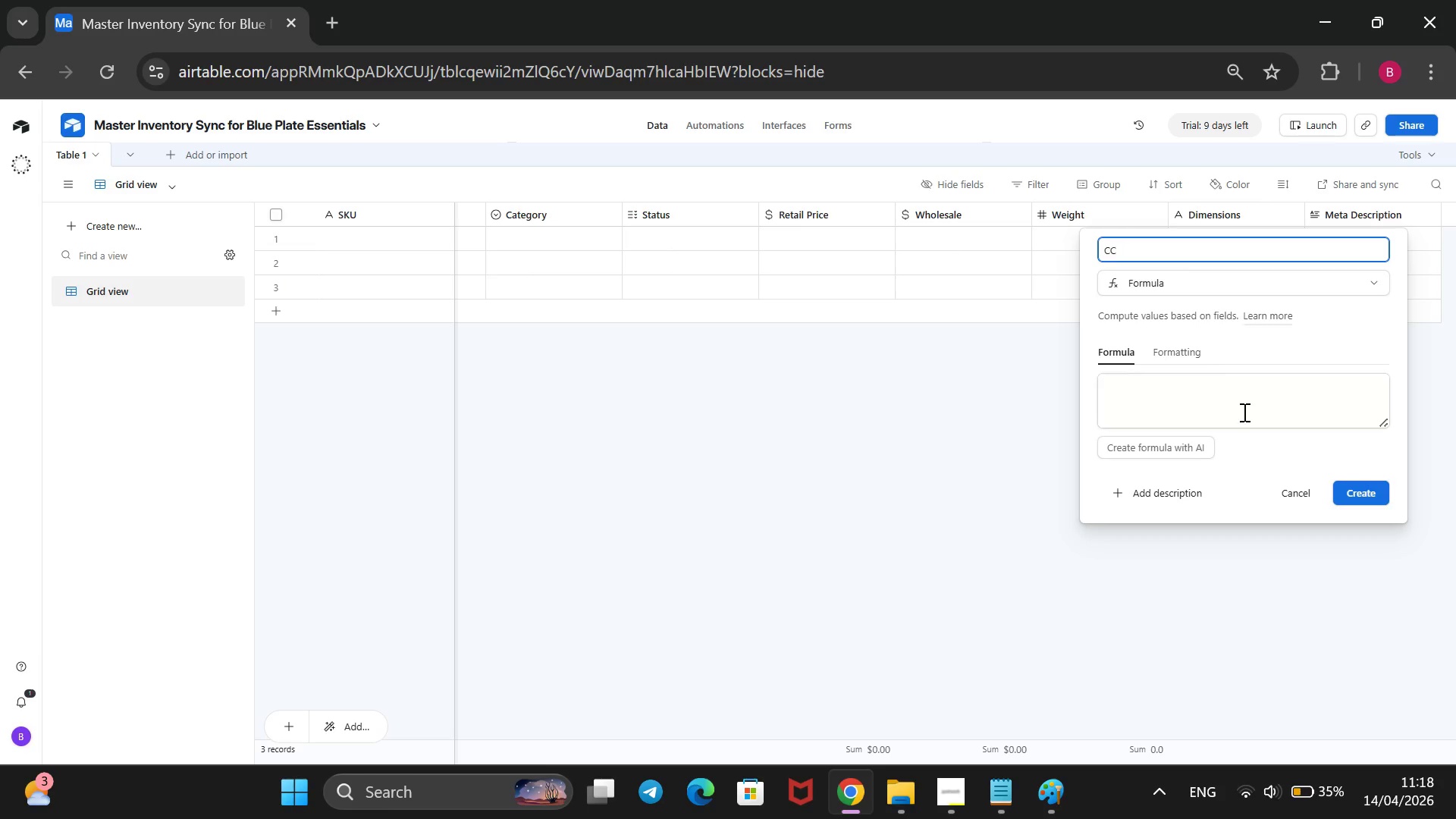 
key(ArrowLeft)
 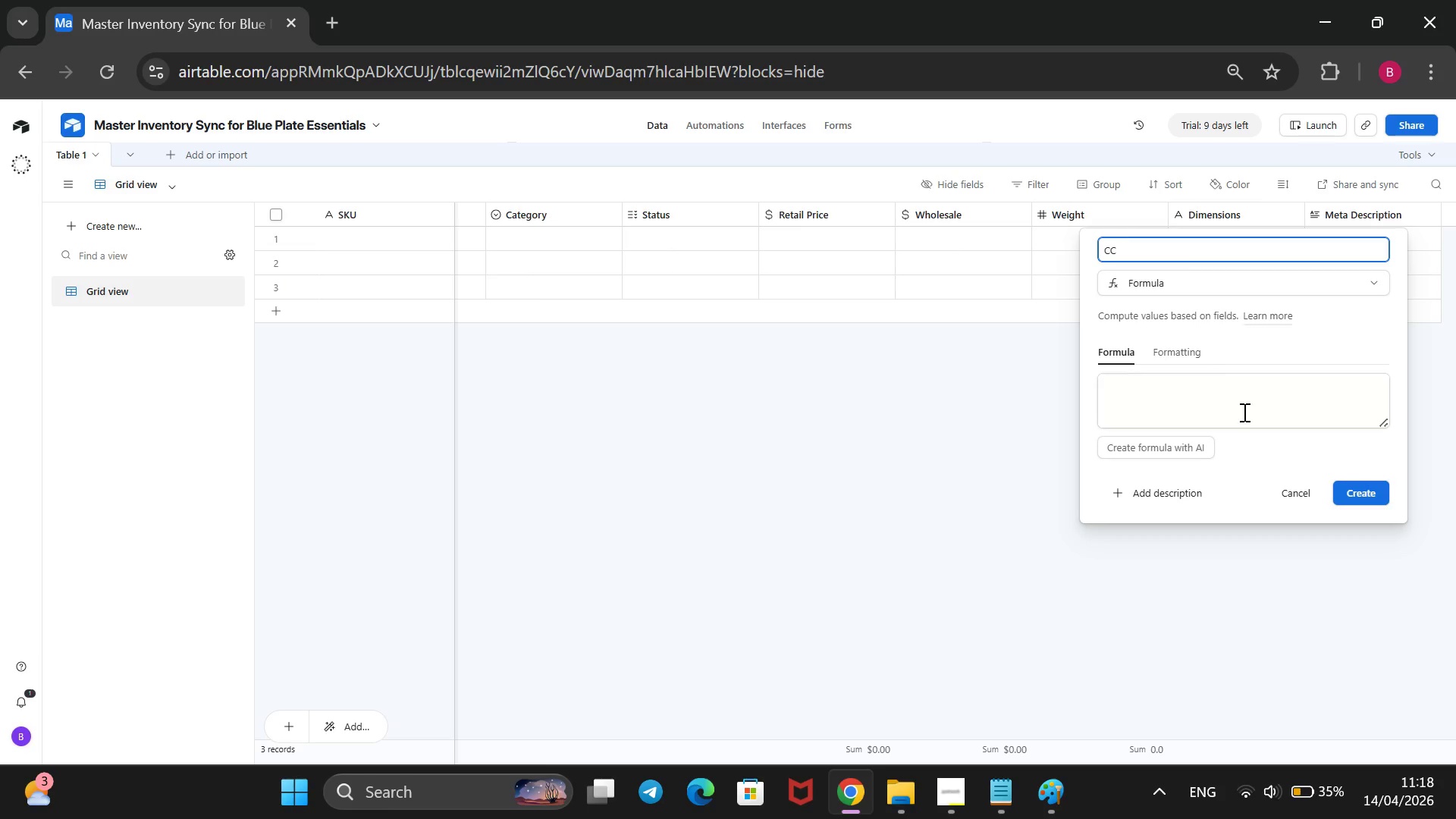 
type(har )
 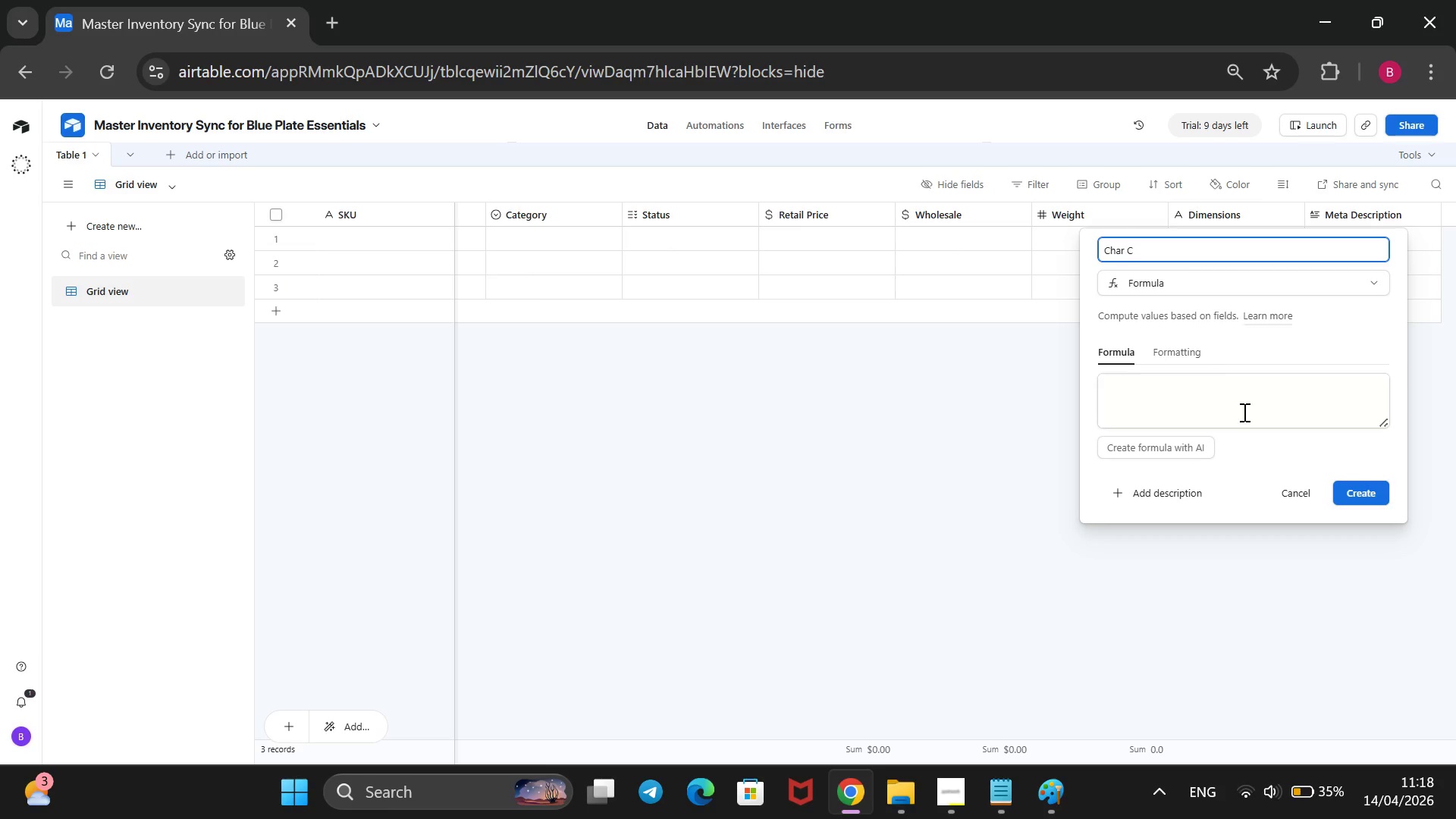 
key(ArrowRight)
 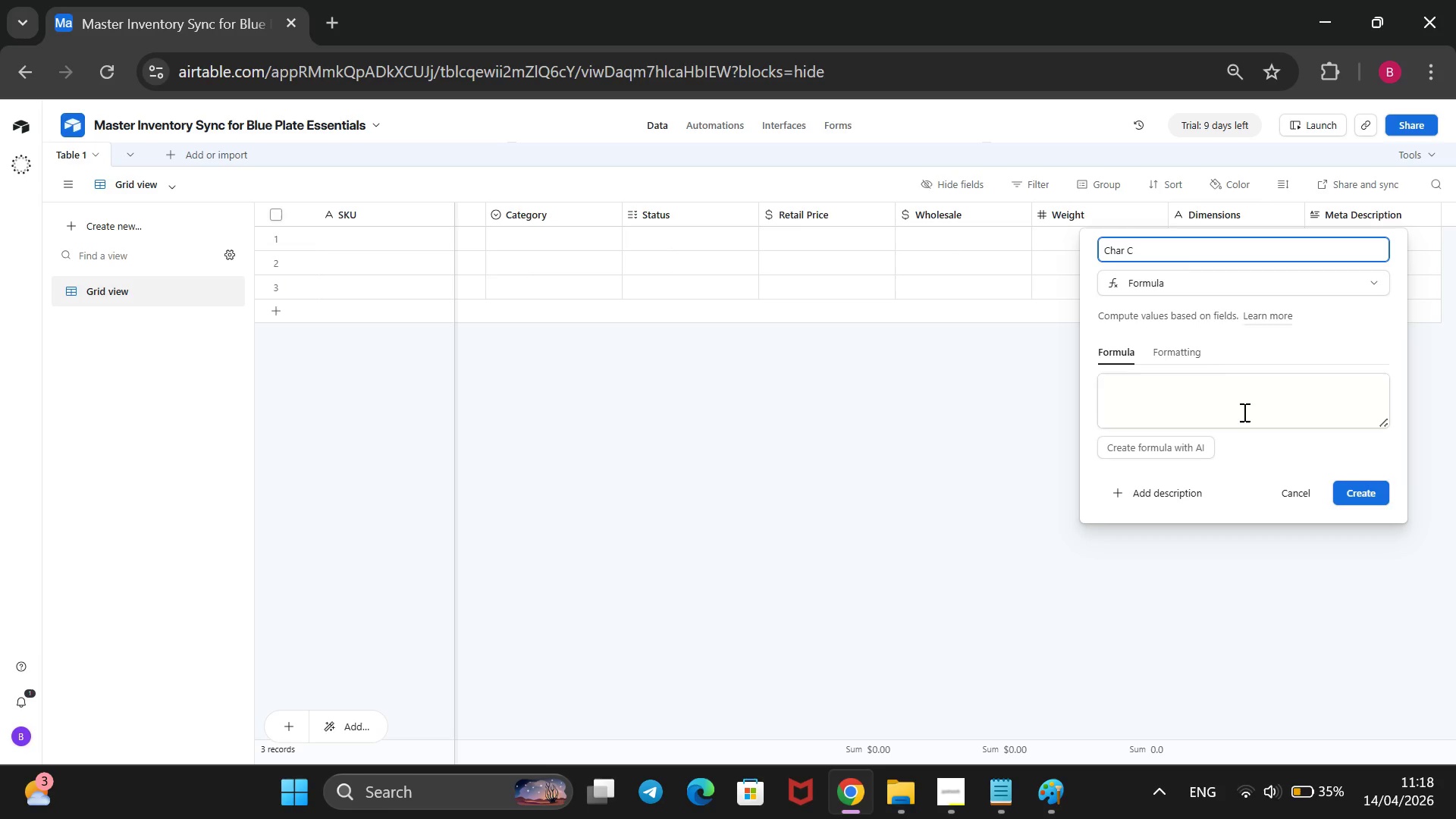 
type(ount)
 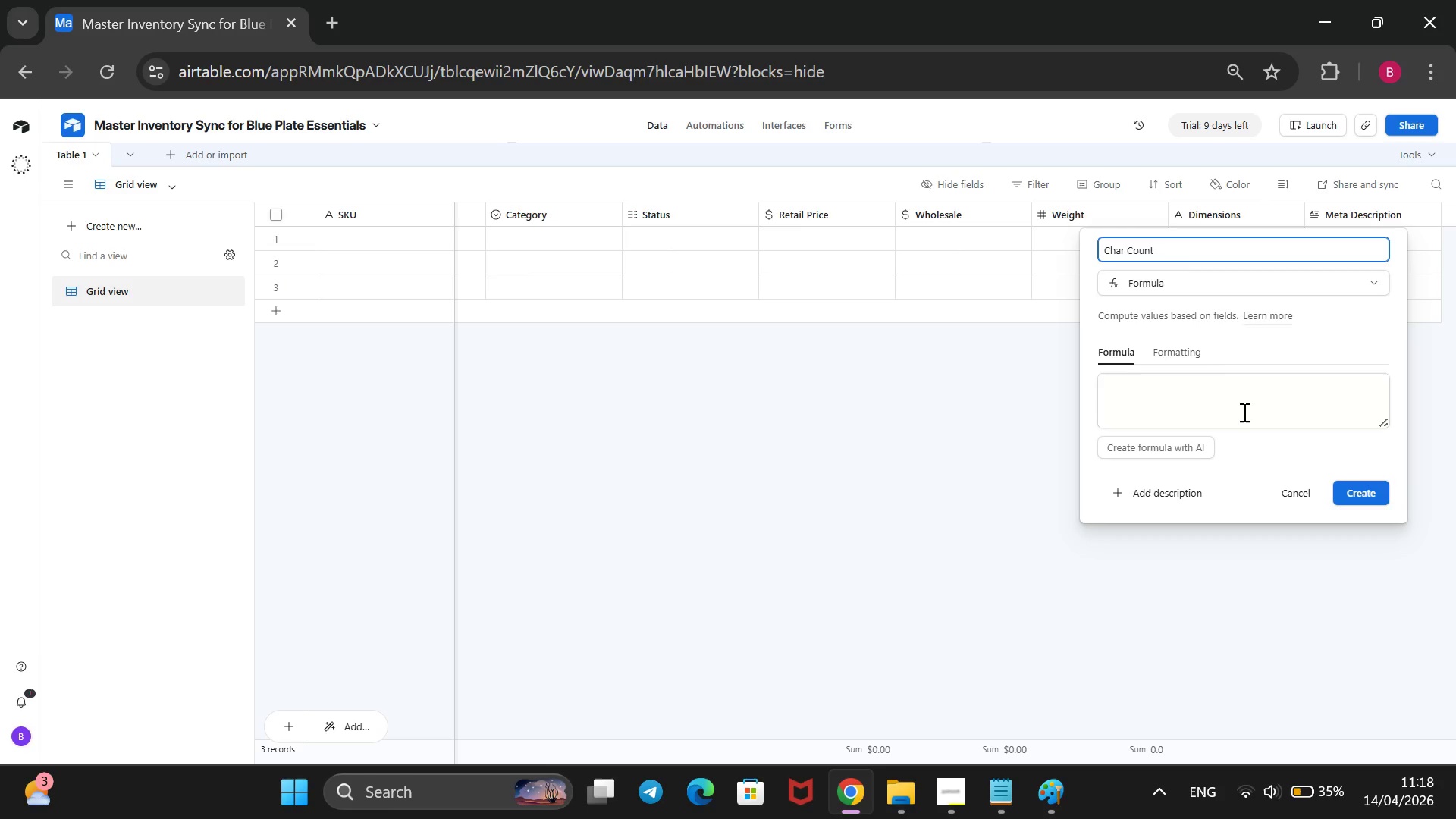 
left_click([1243, 412])
 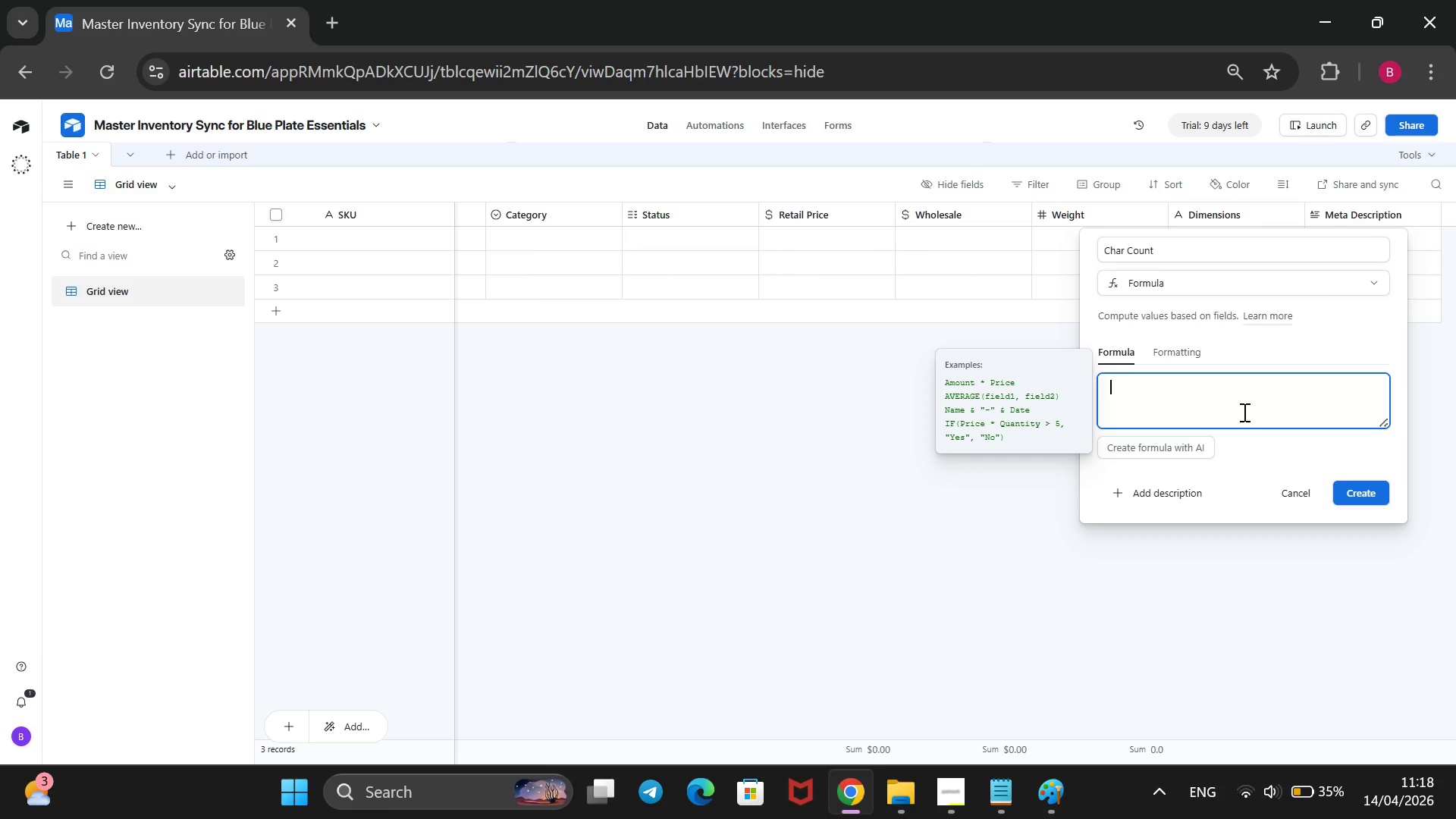 
type(LEN())
 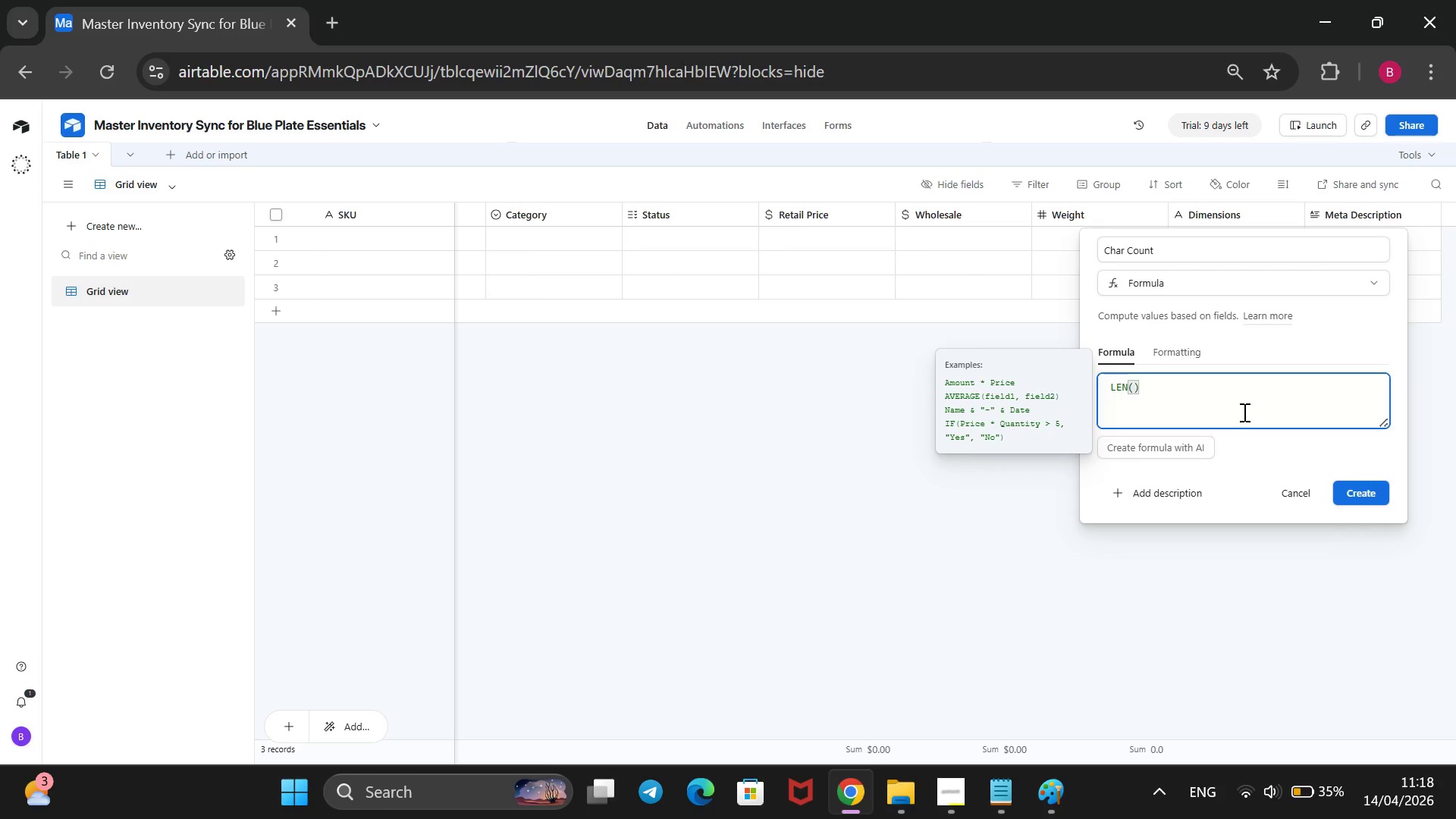 
key(ArrowLeft)
 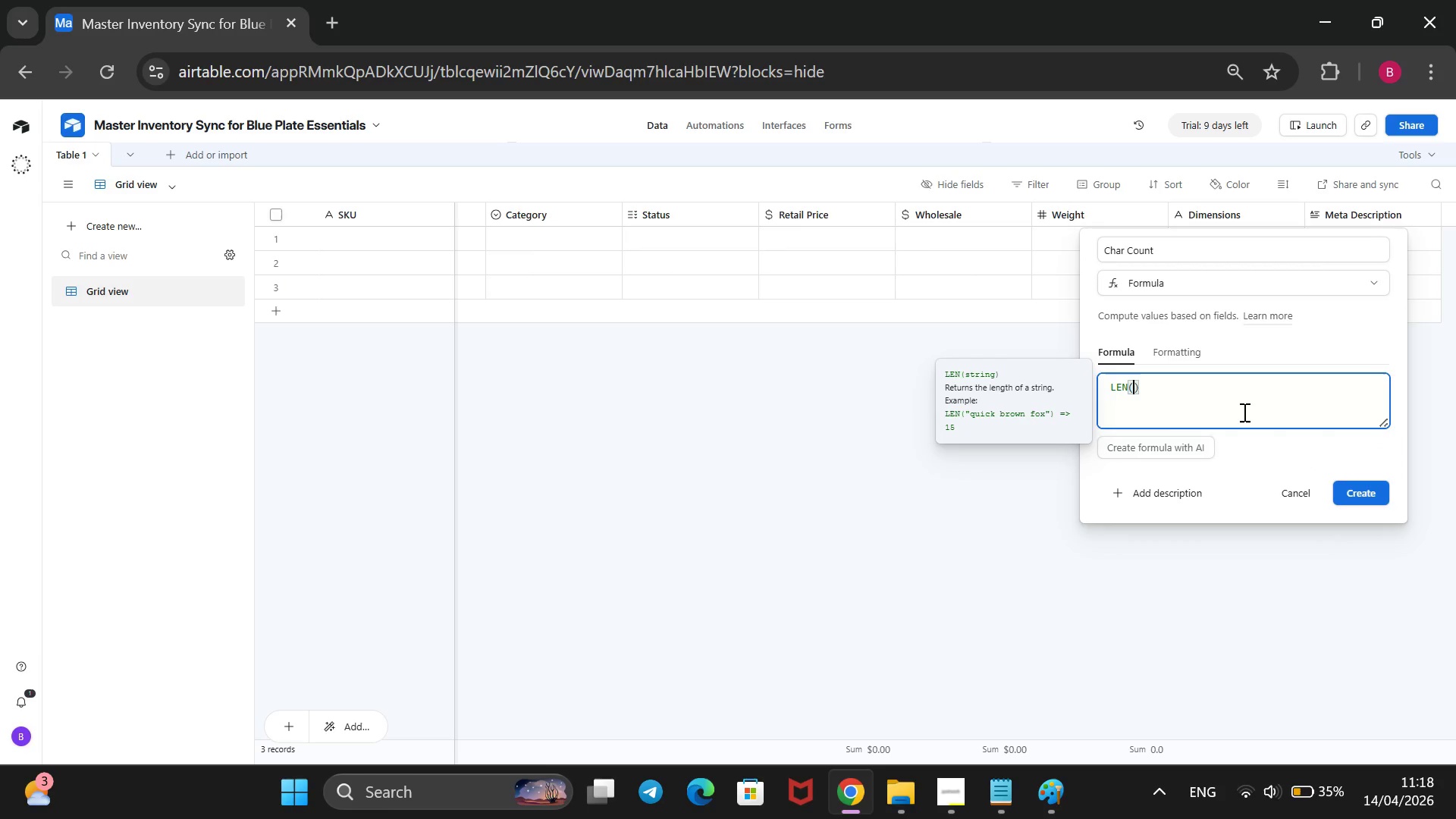 
key(Shift+BracketLeft)
 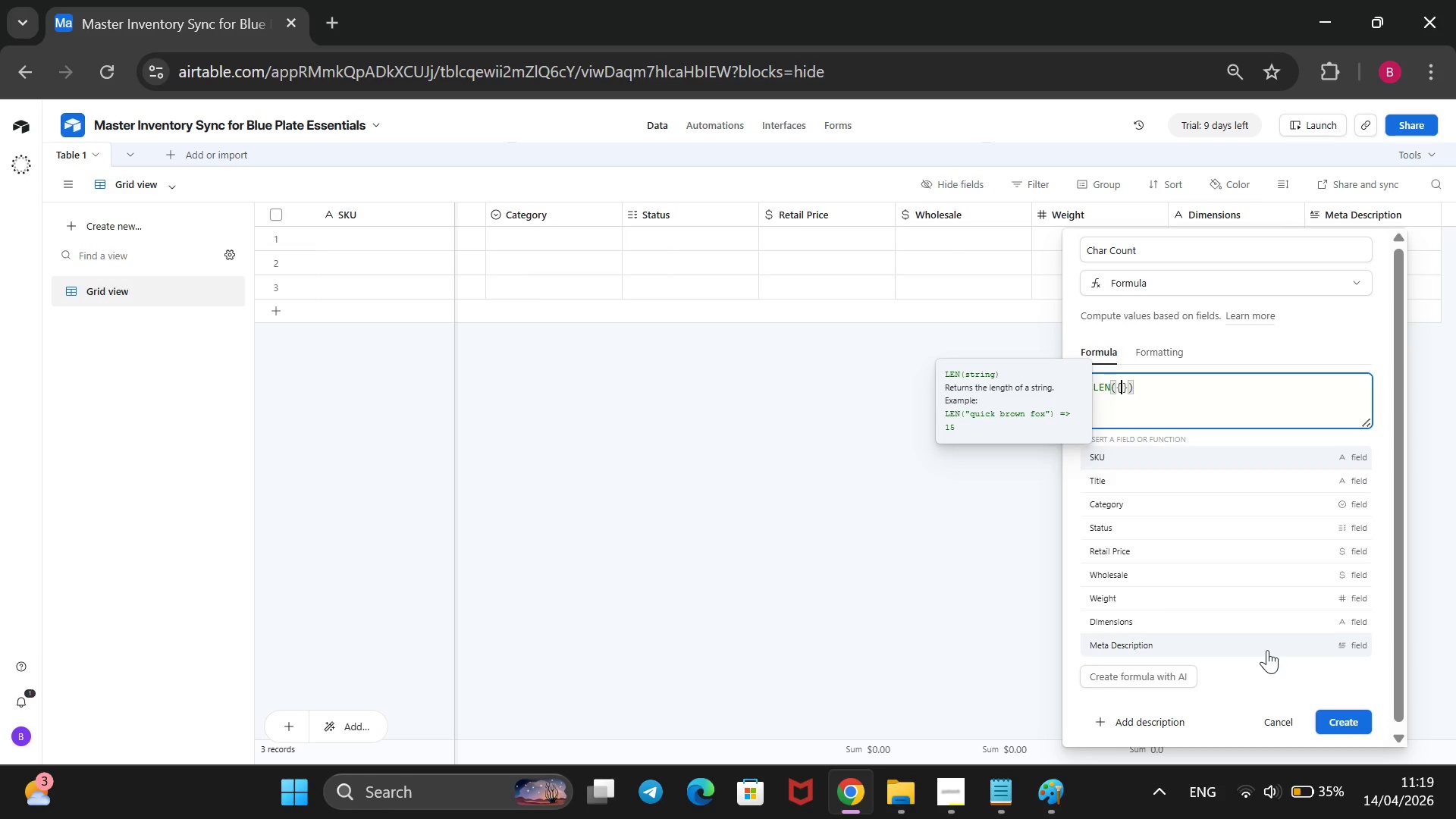 
wait(9.94)
 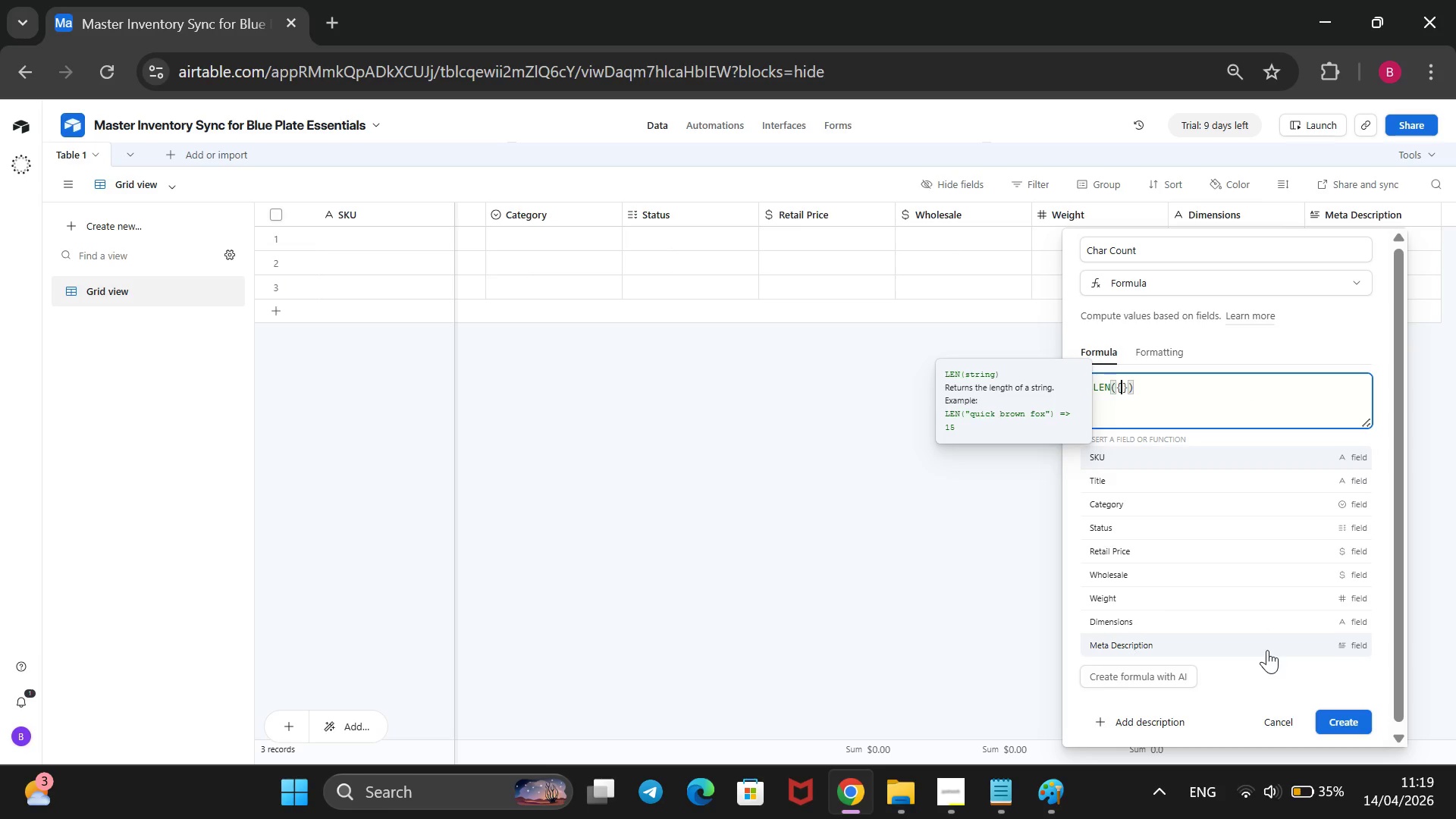 
left_click([1267, 650])
 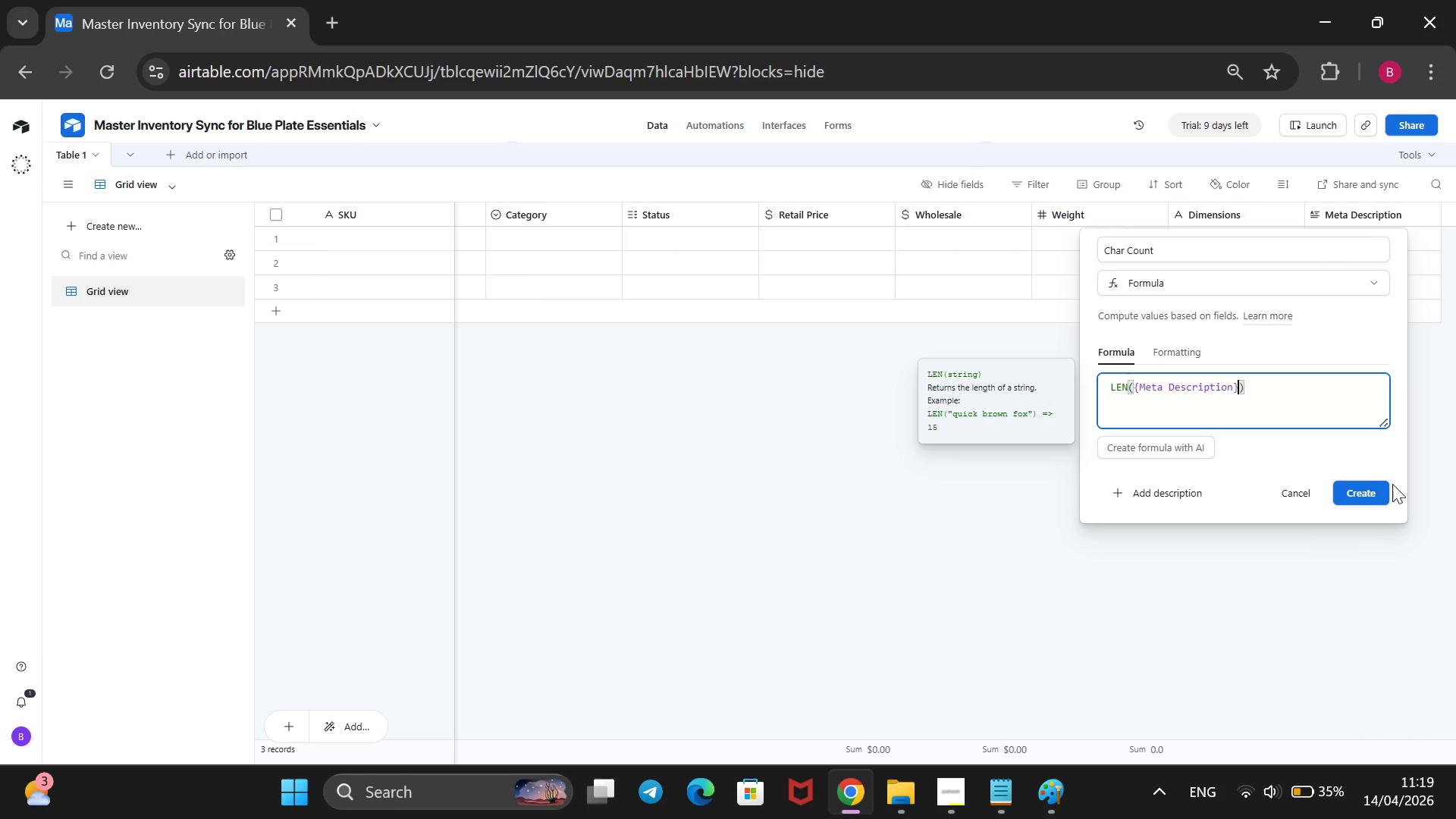 
left_click([1379, 488])
 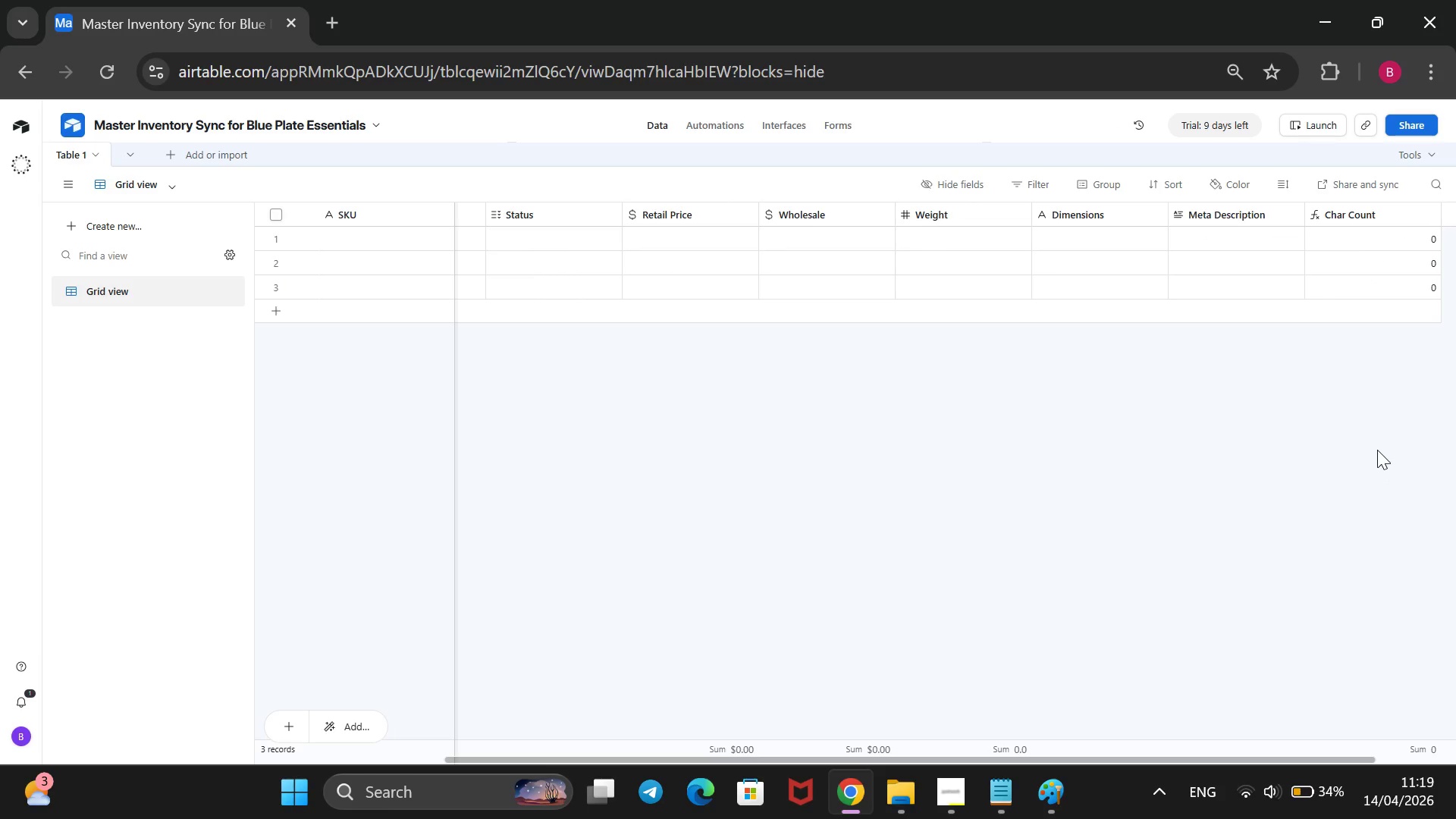 
wait(23.03)
 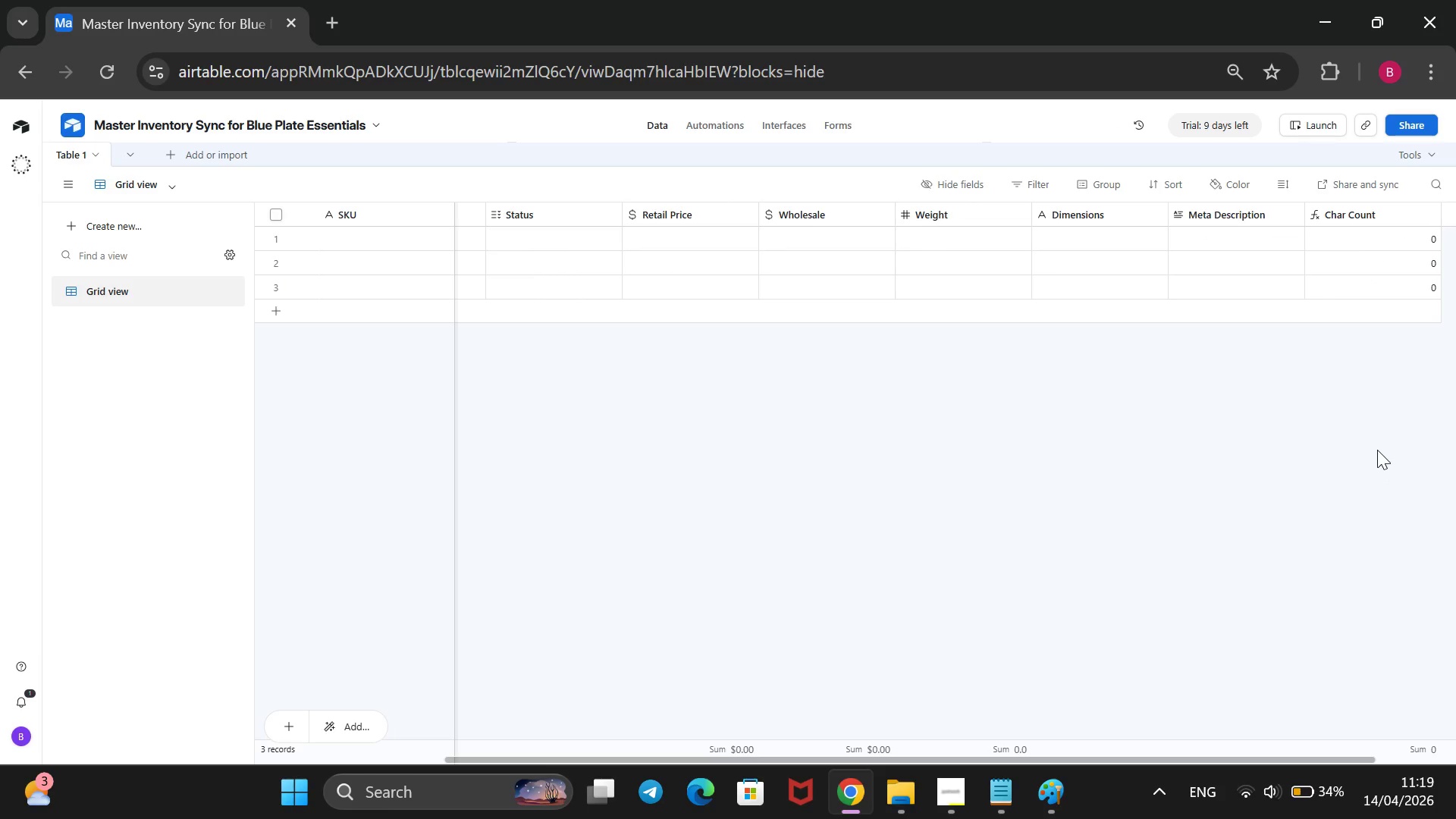 
left_click([1453, 206])
 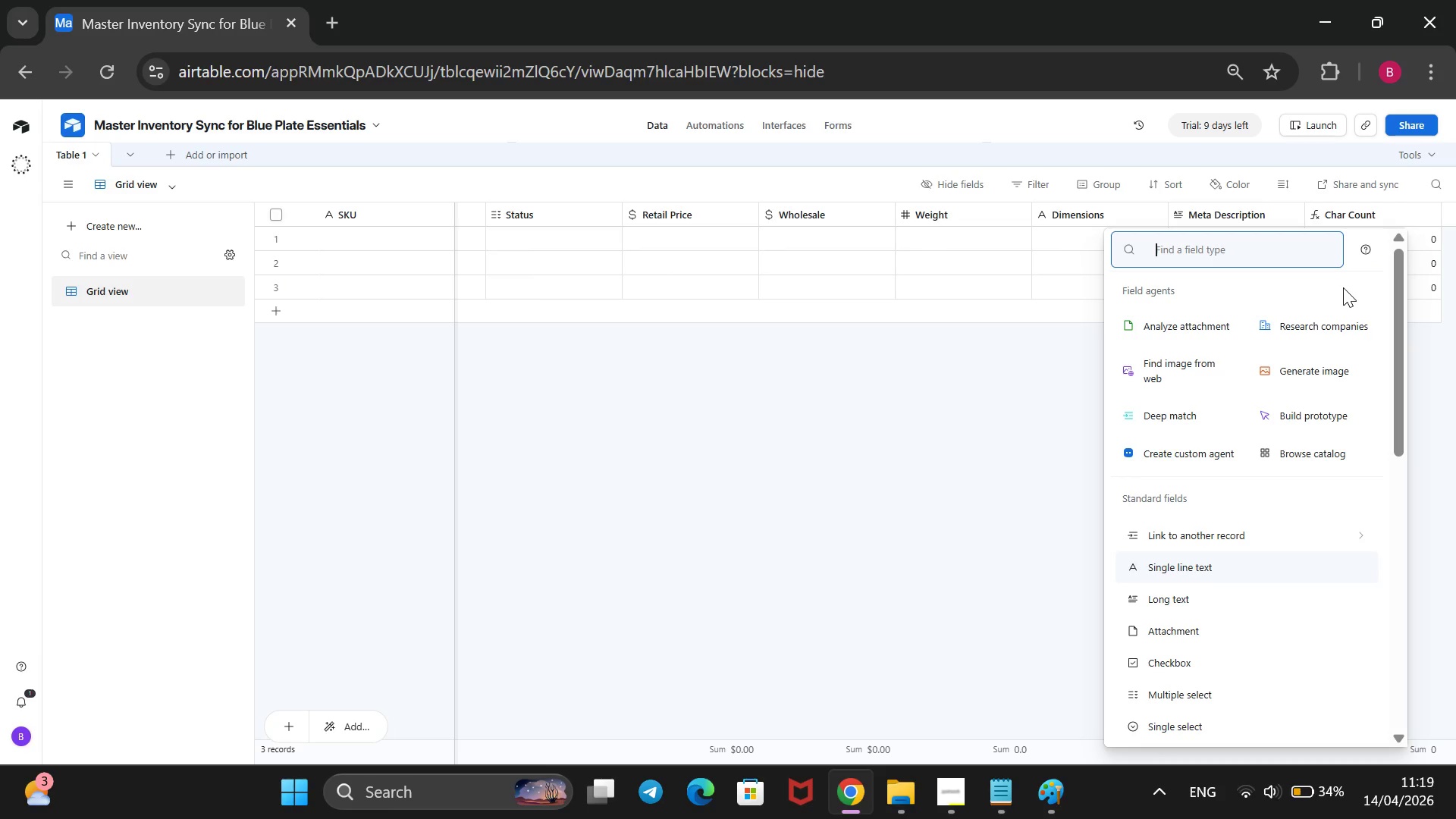 
wait(8.41)
 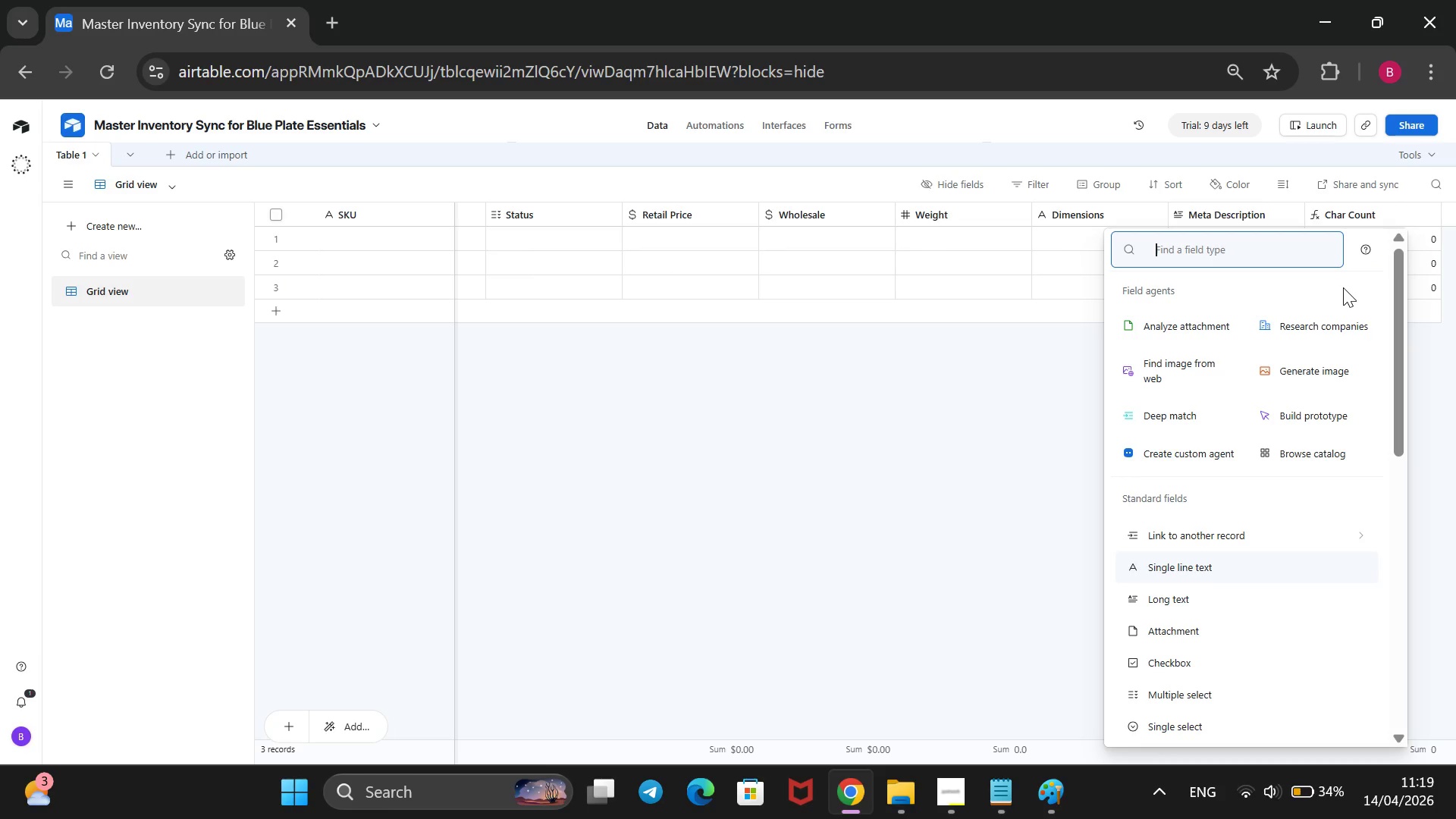 
left_click([1306, 699])
 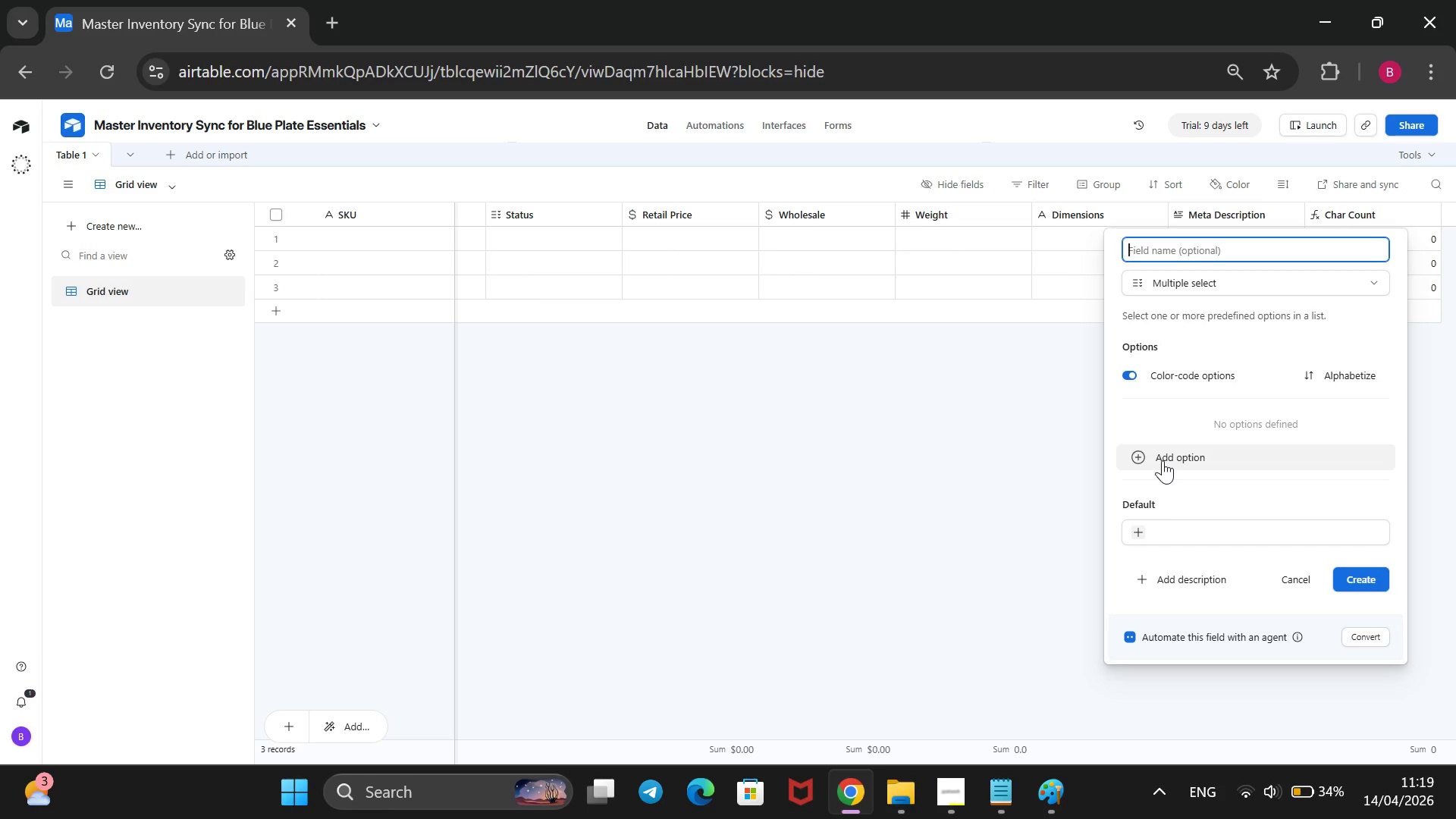 
left_click([1163, 460])
 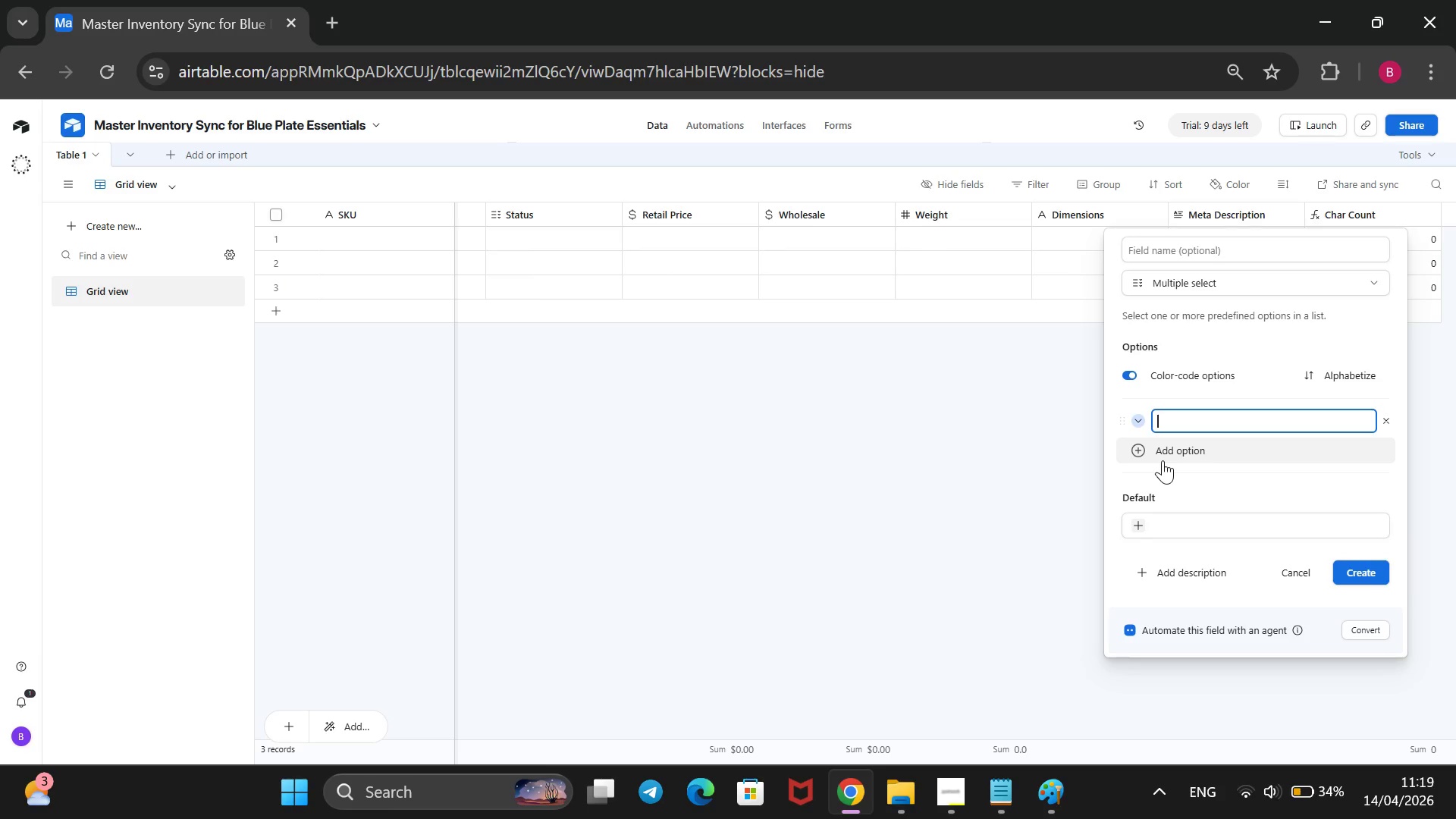 
type(Tabletop)
 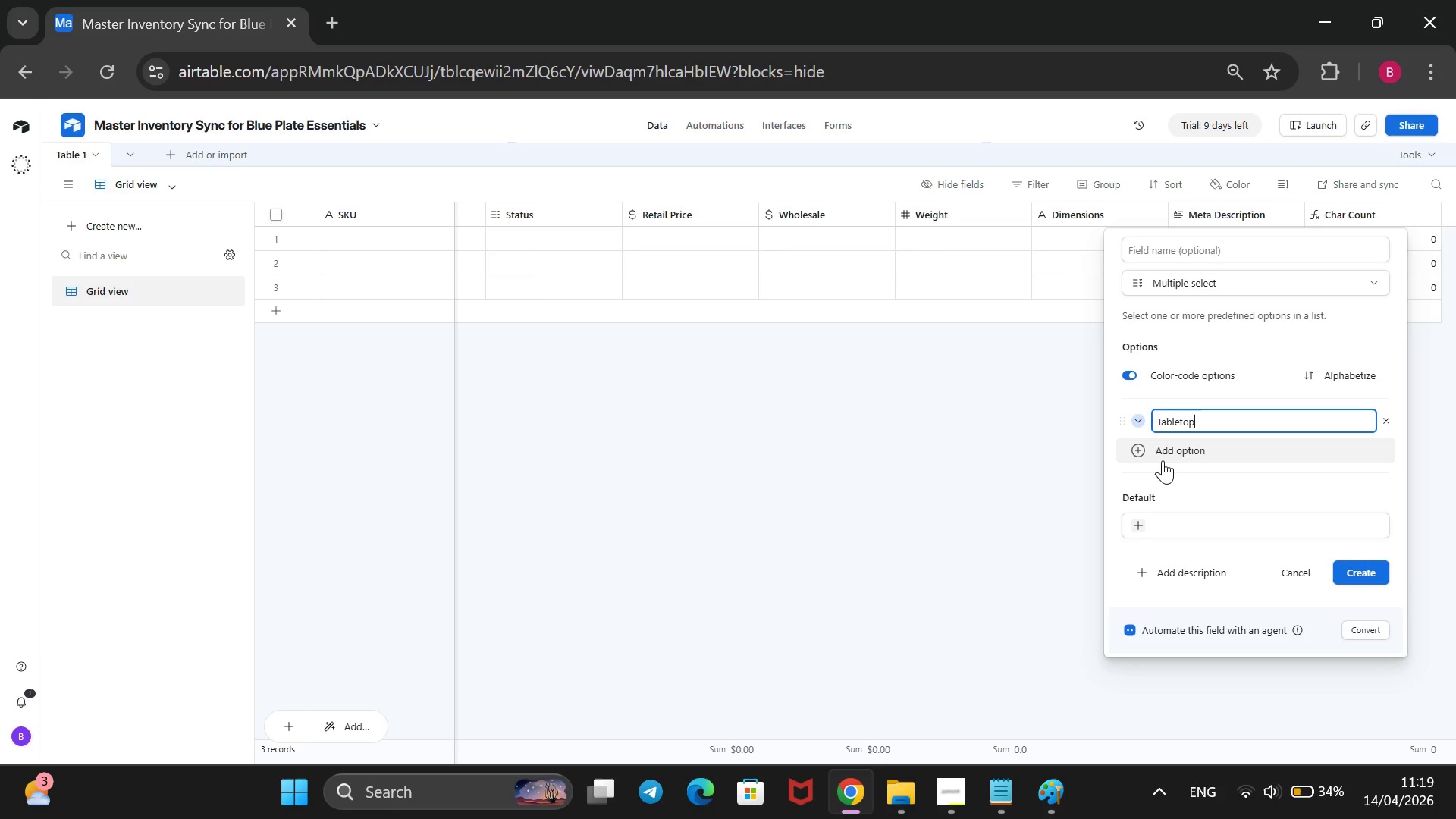 
left_click([1163, 460])
 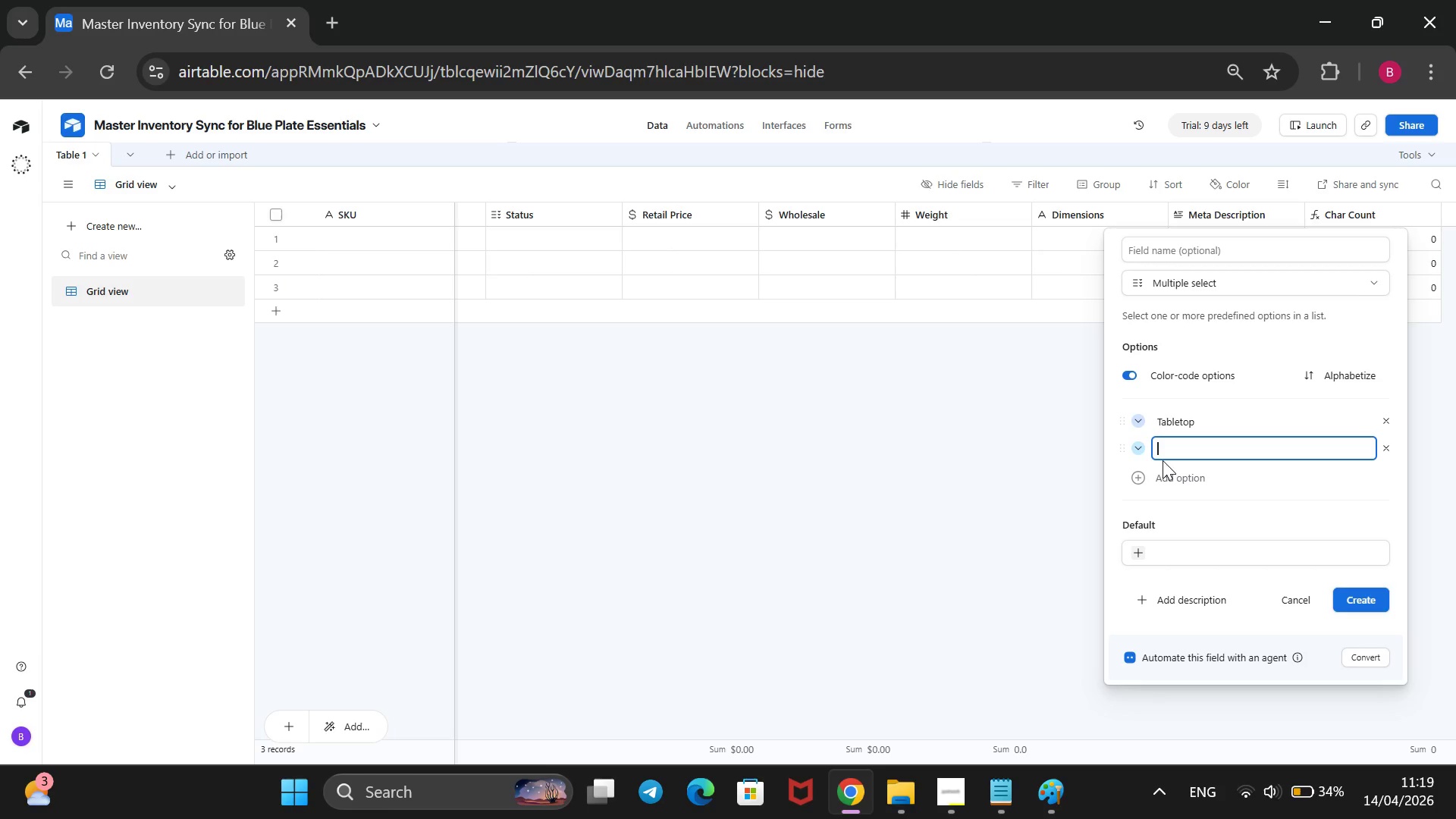 
type(Seating)
 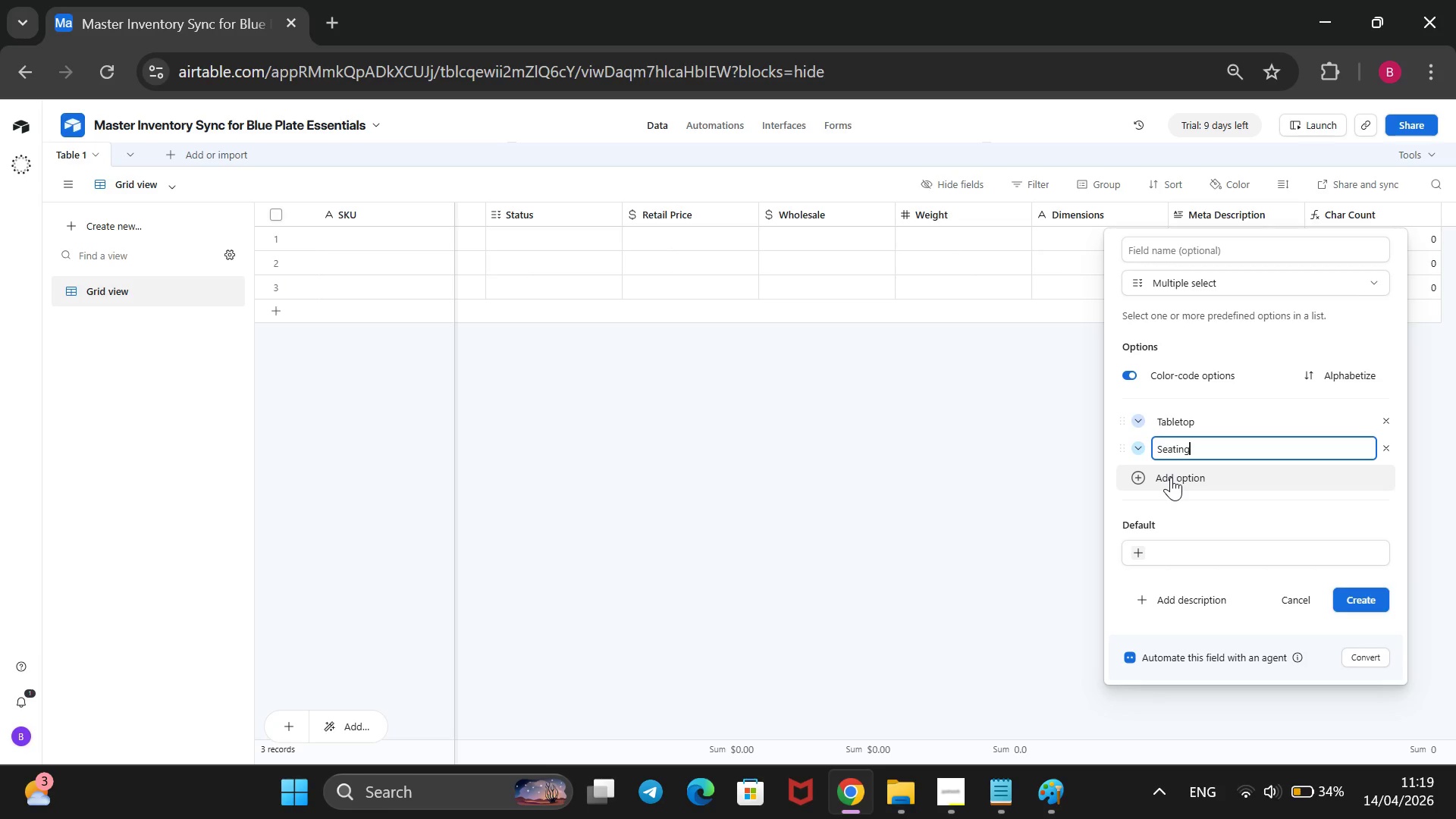 
left_click([1171, 478])
 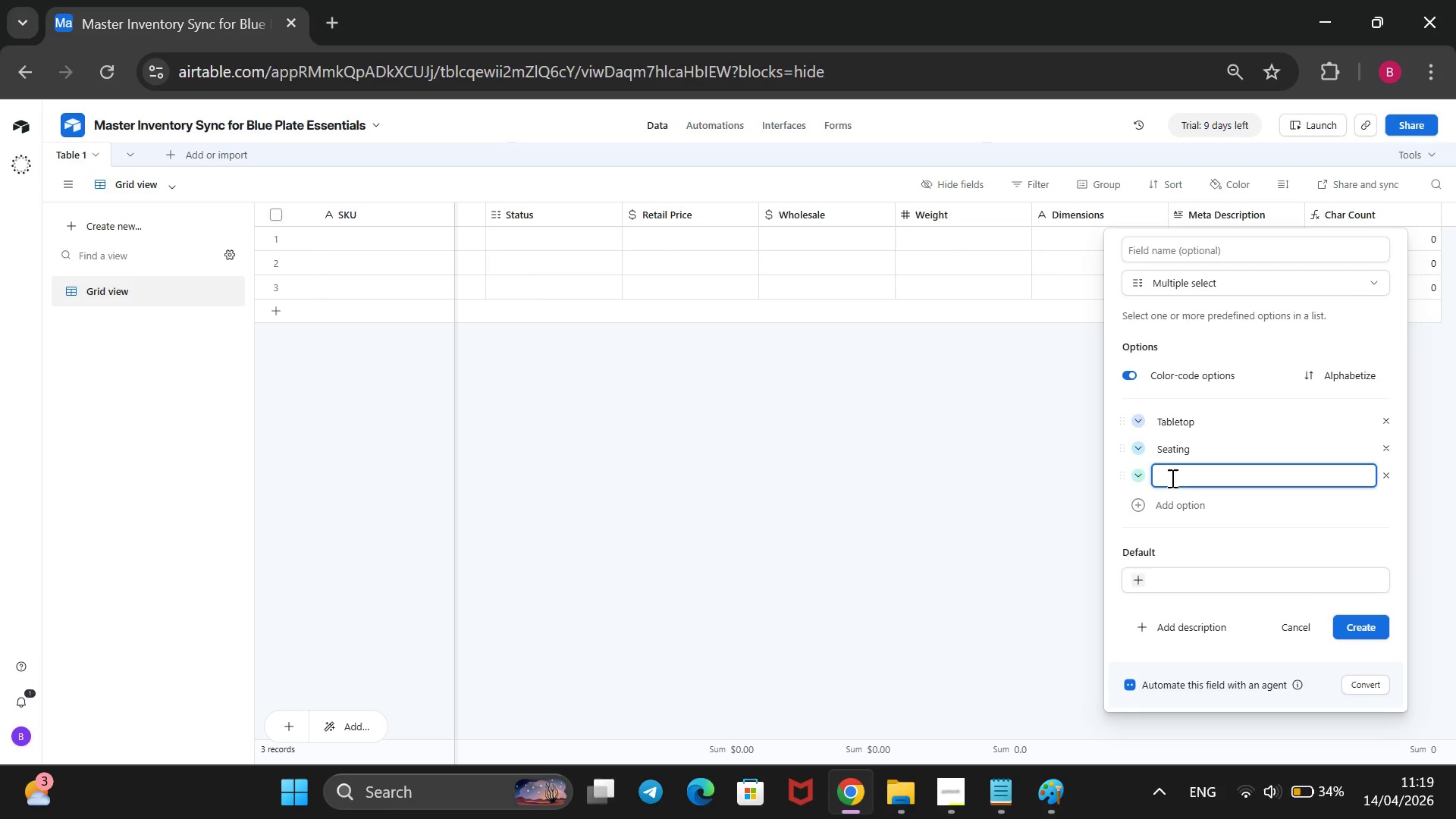 
type(Decor)
 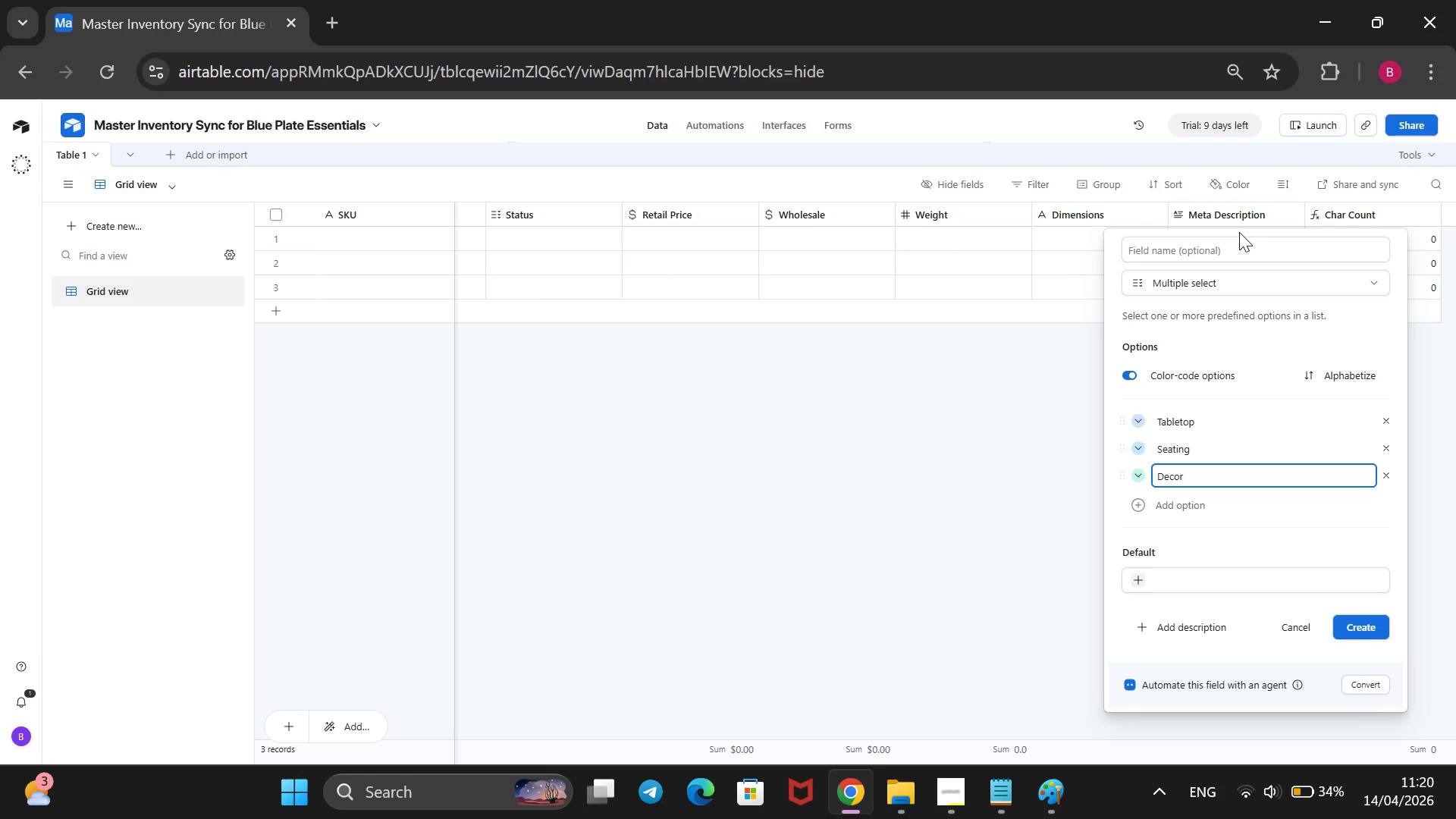 
left_click([1228, 240])
 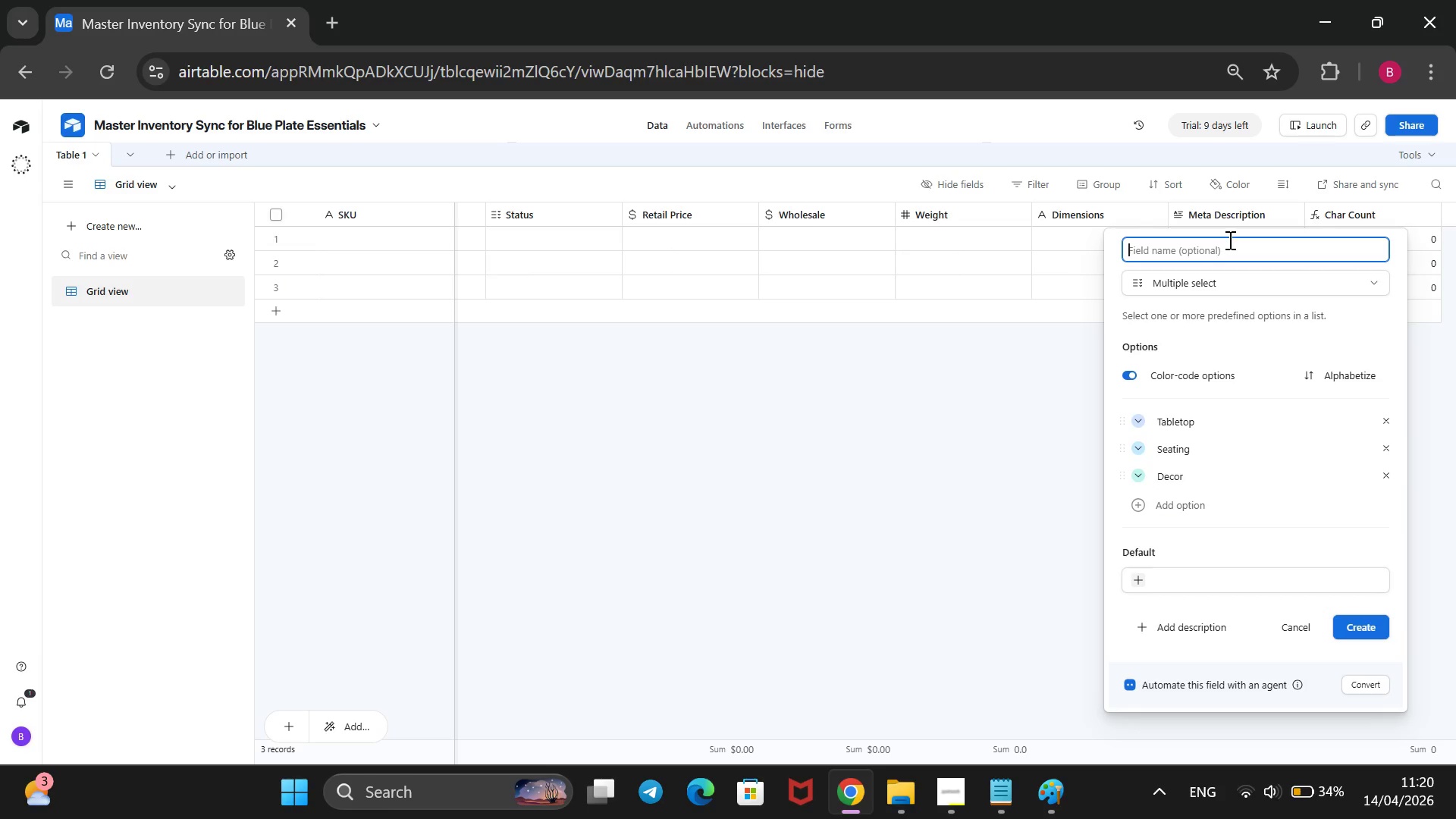 
type(kE)
key(Backspace)
key(Backspace)
type(Keyword tags)
 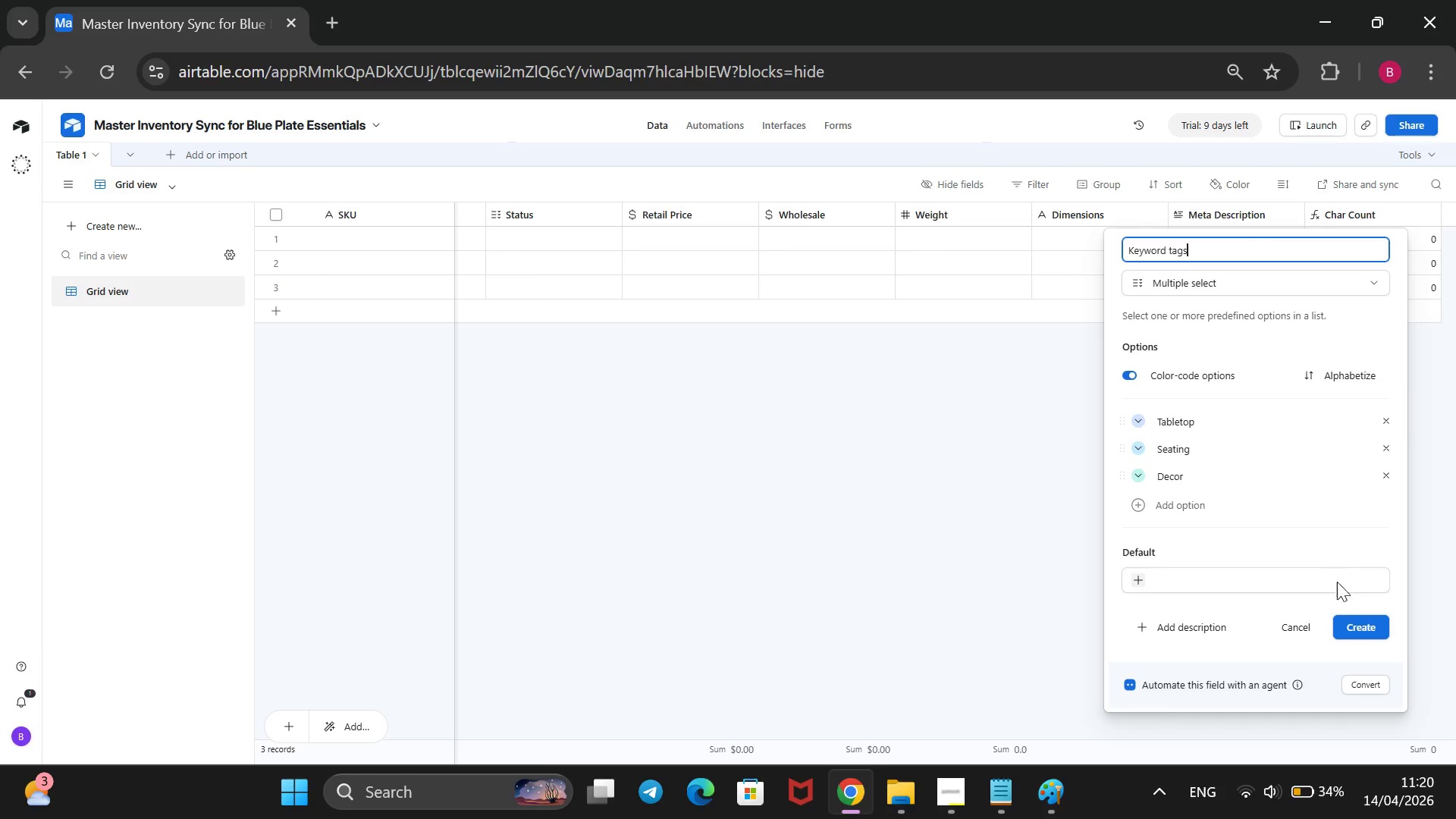 
left_click([1363, 630])
 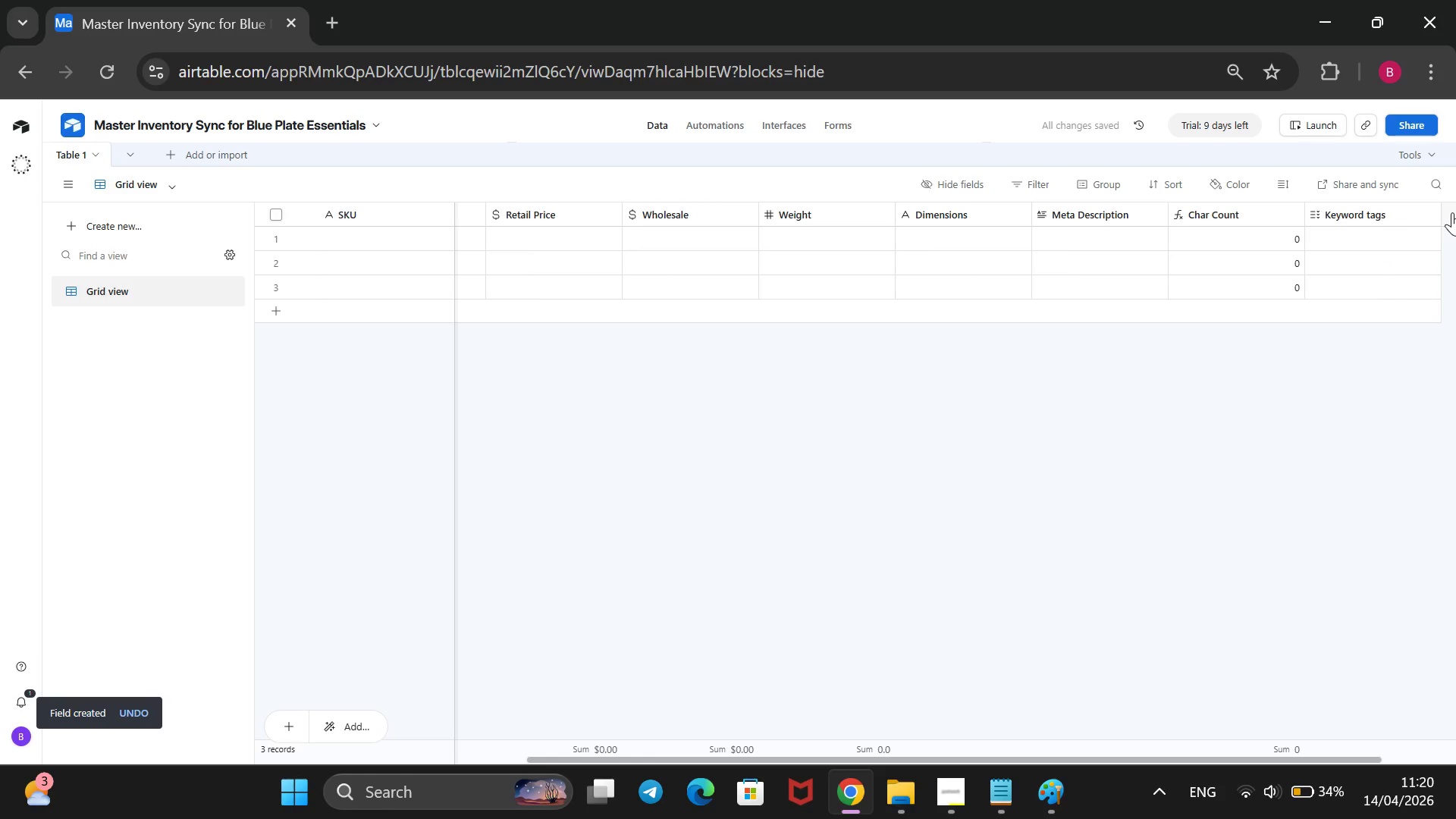 
wait(6.91)
 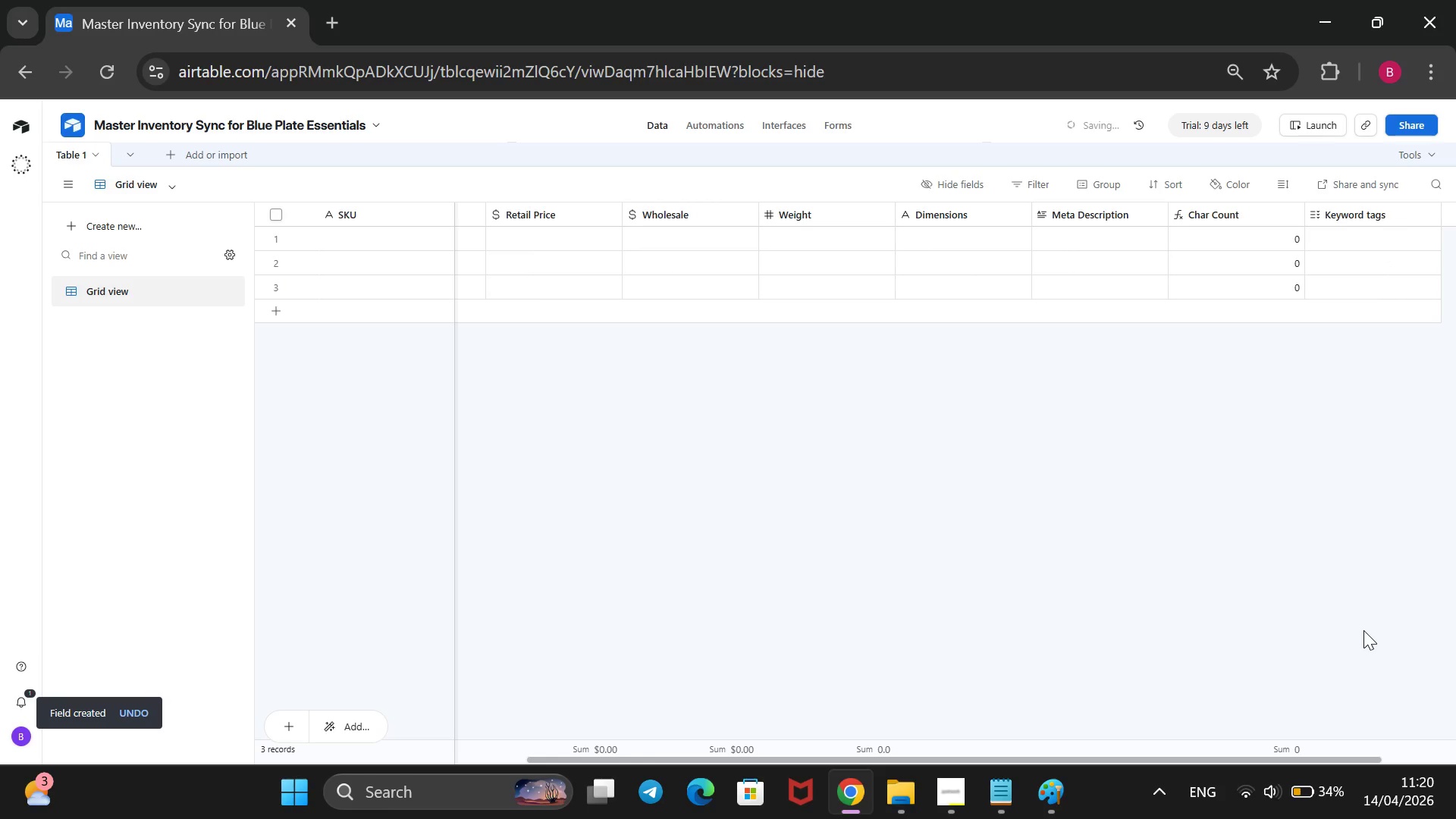 
left_click([1452, 212])
 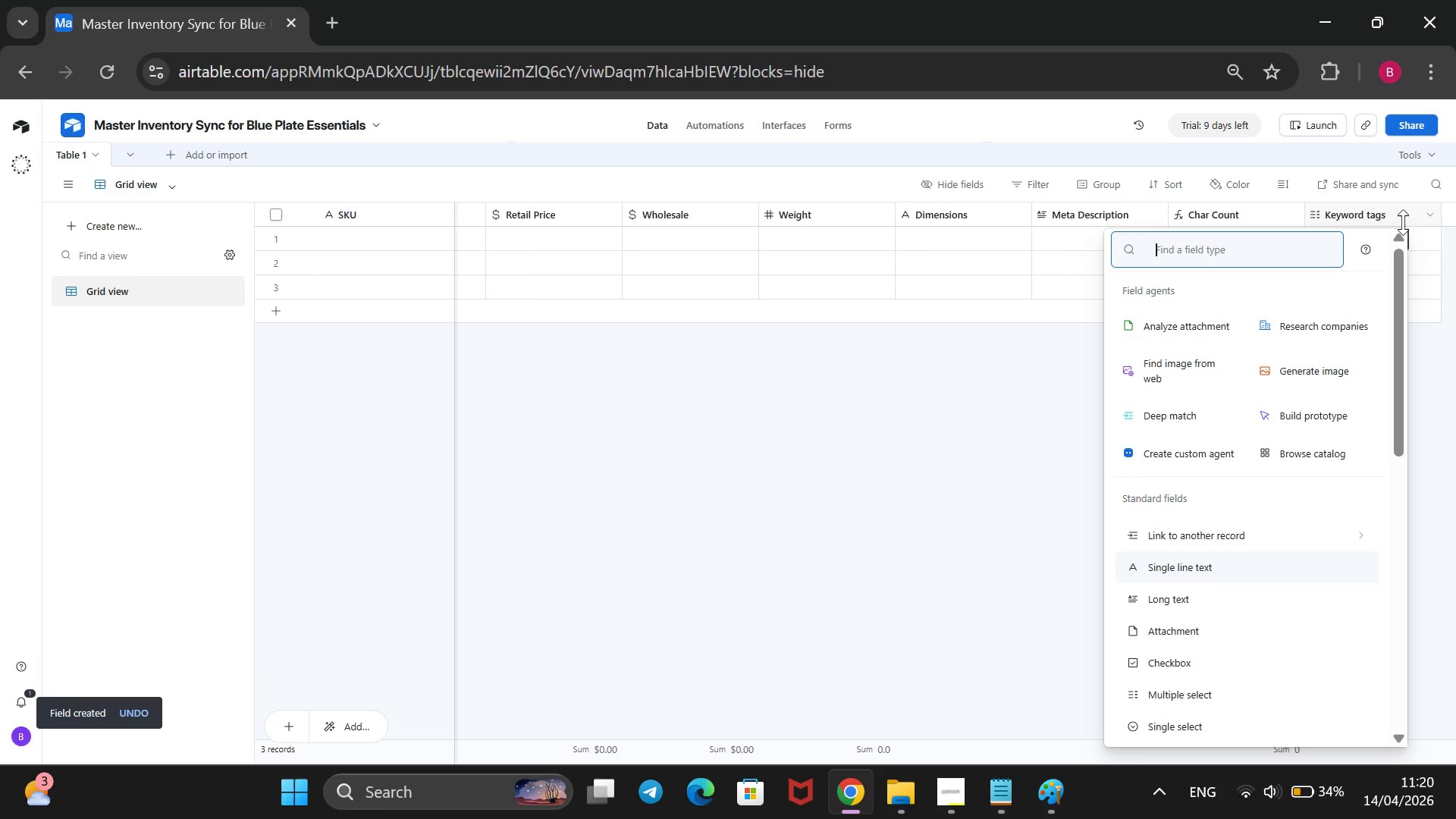 
scroll: coordinate [1299, 553], scroll_direction: down, amount: 2.0
 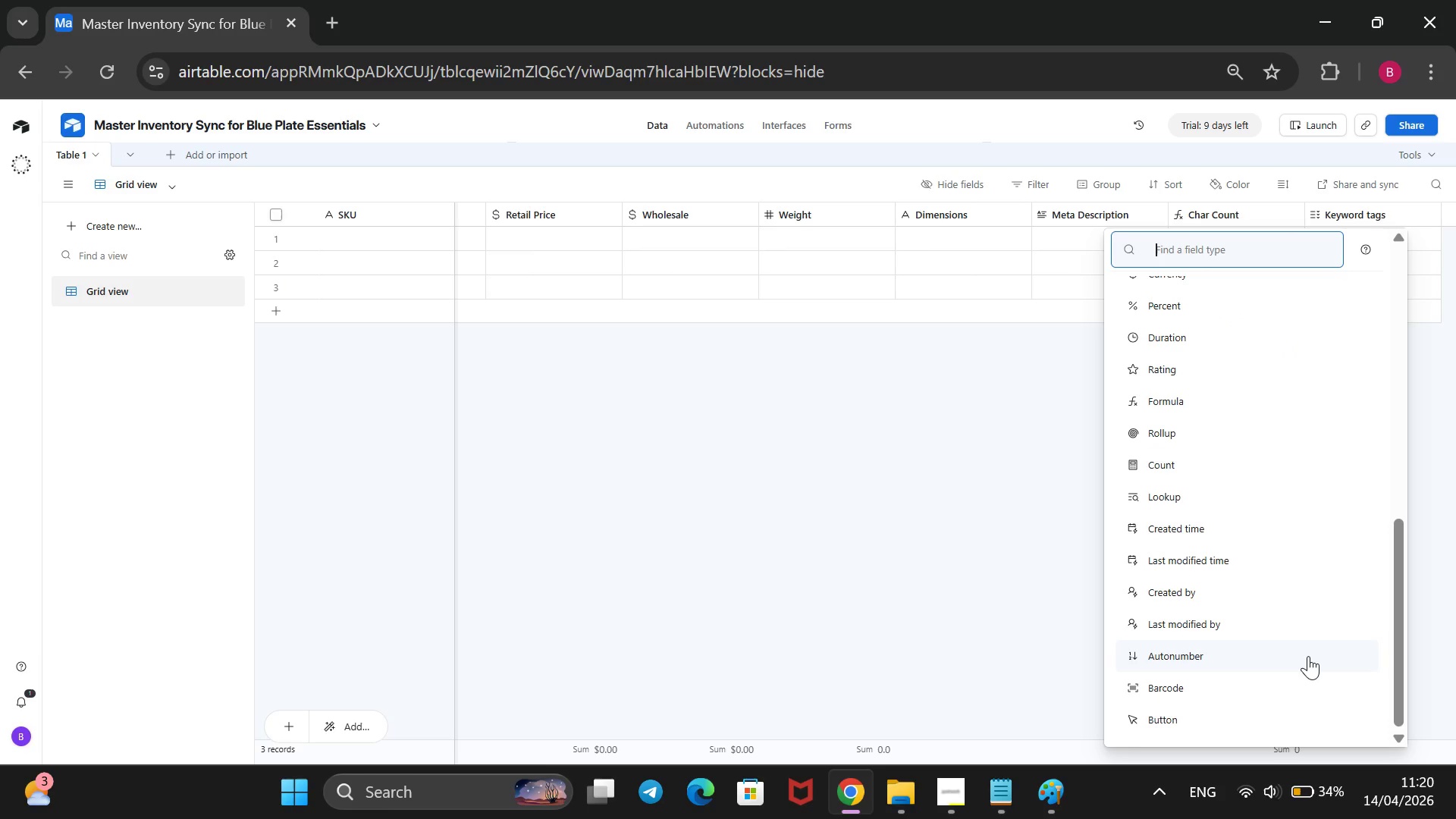 
left_click([1311, 396])
 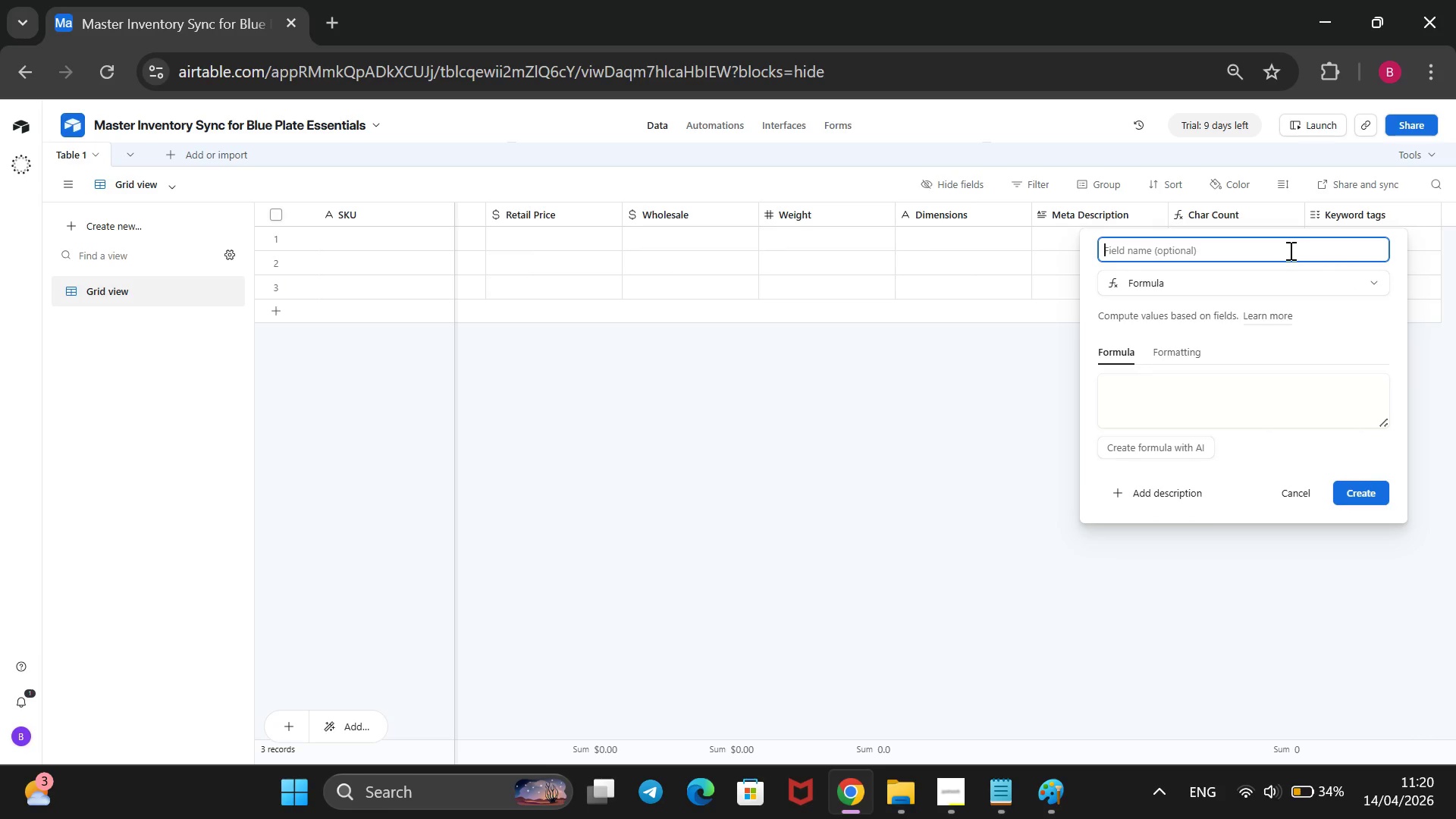 
type(Alt Texxt)
key(Backspace)
type(t)
key(Backspace)
key(Backspace)
type(t)
 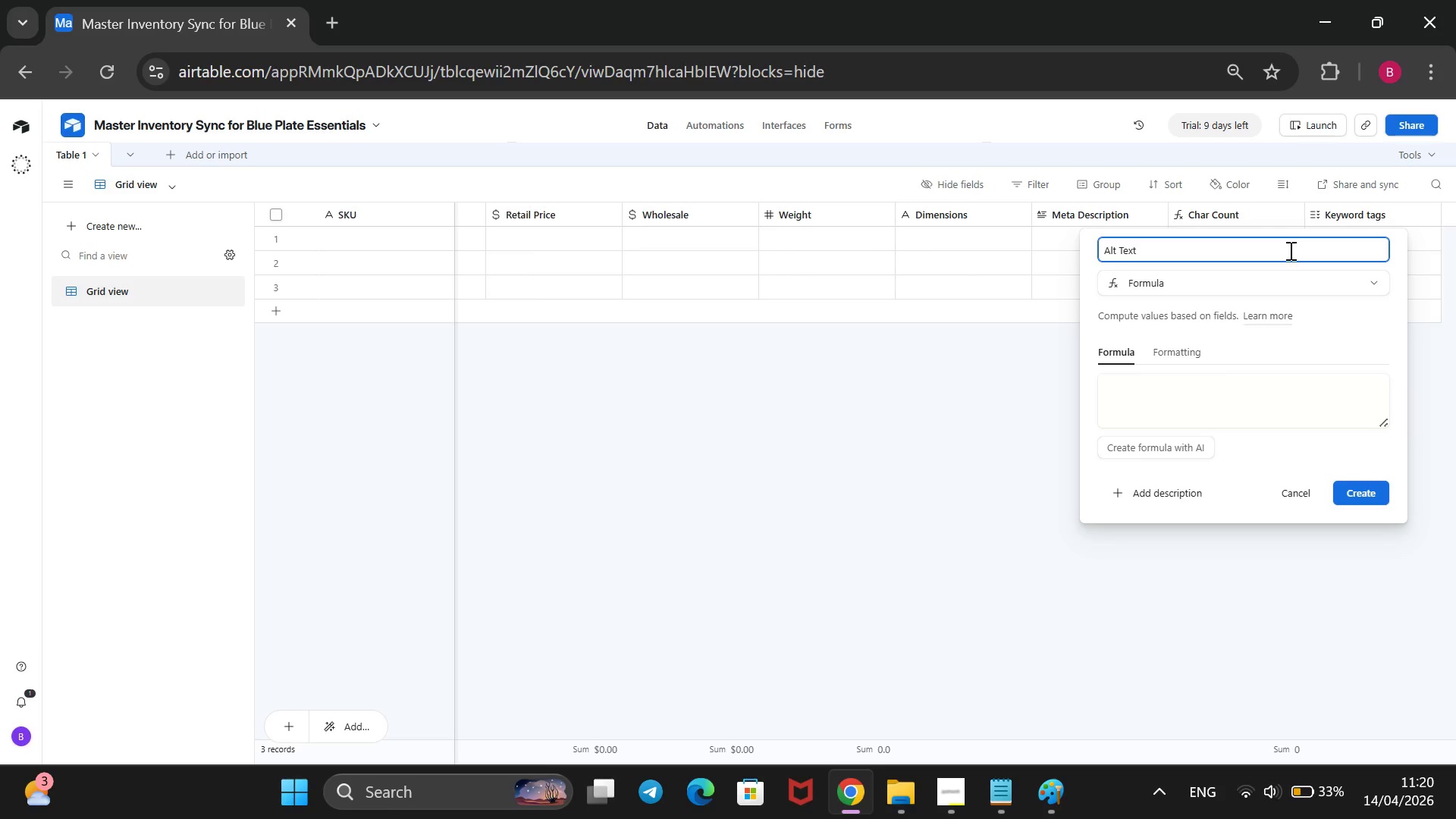 
wait(23.67)
 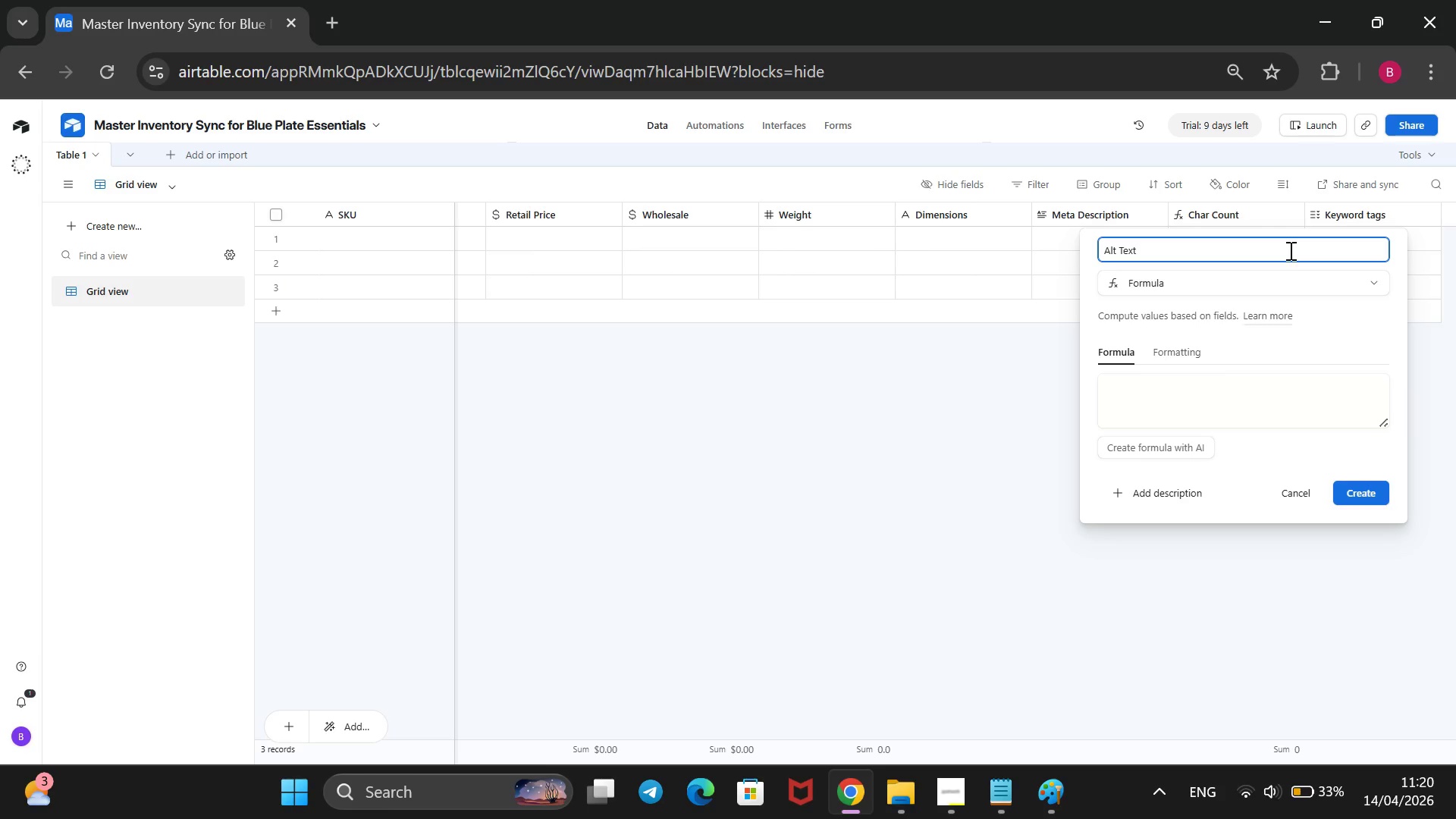 
left_click([1225, 393])
 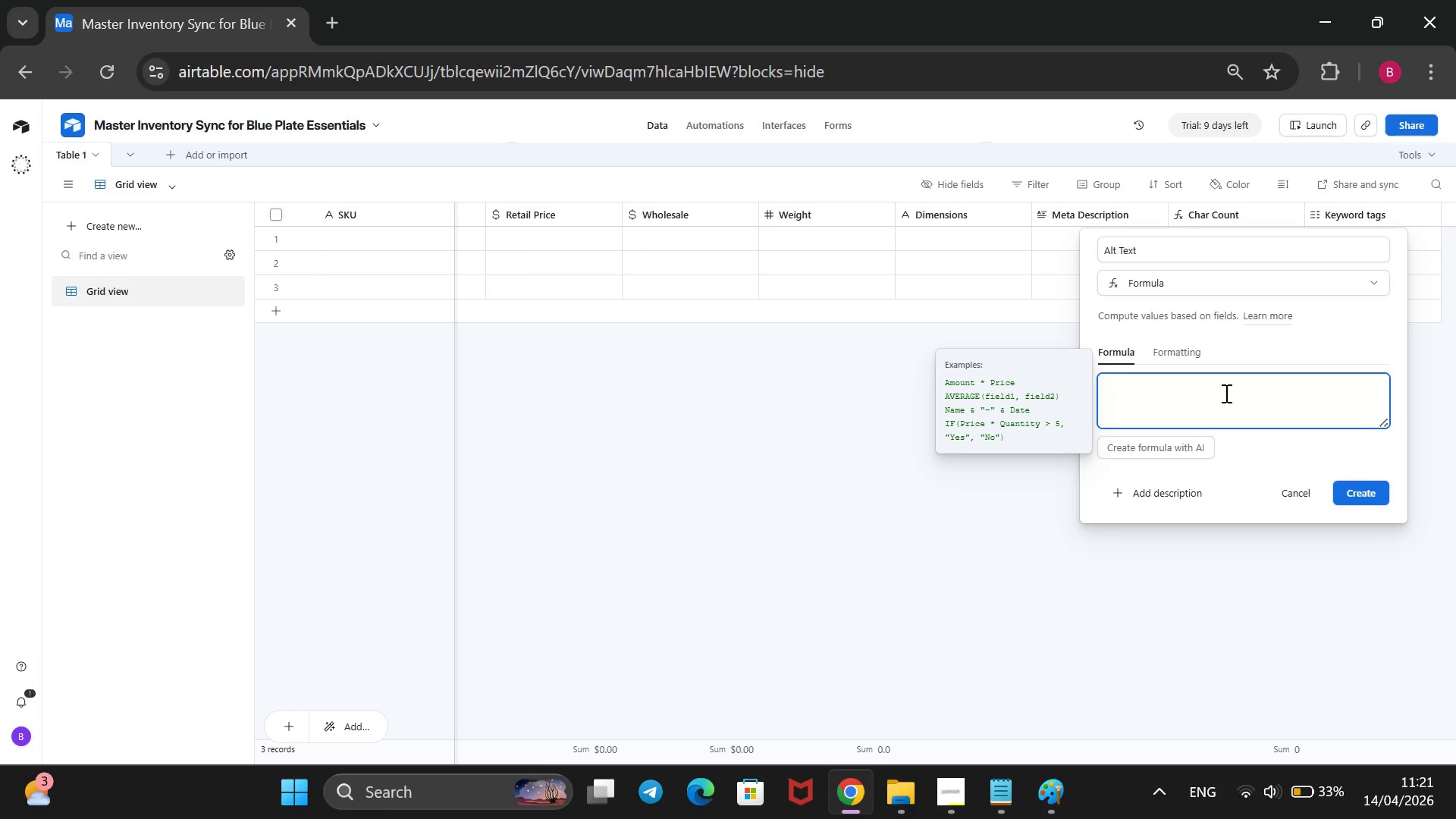 
type(CONCATENATE)
 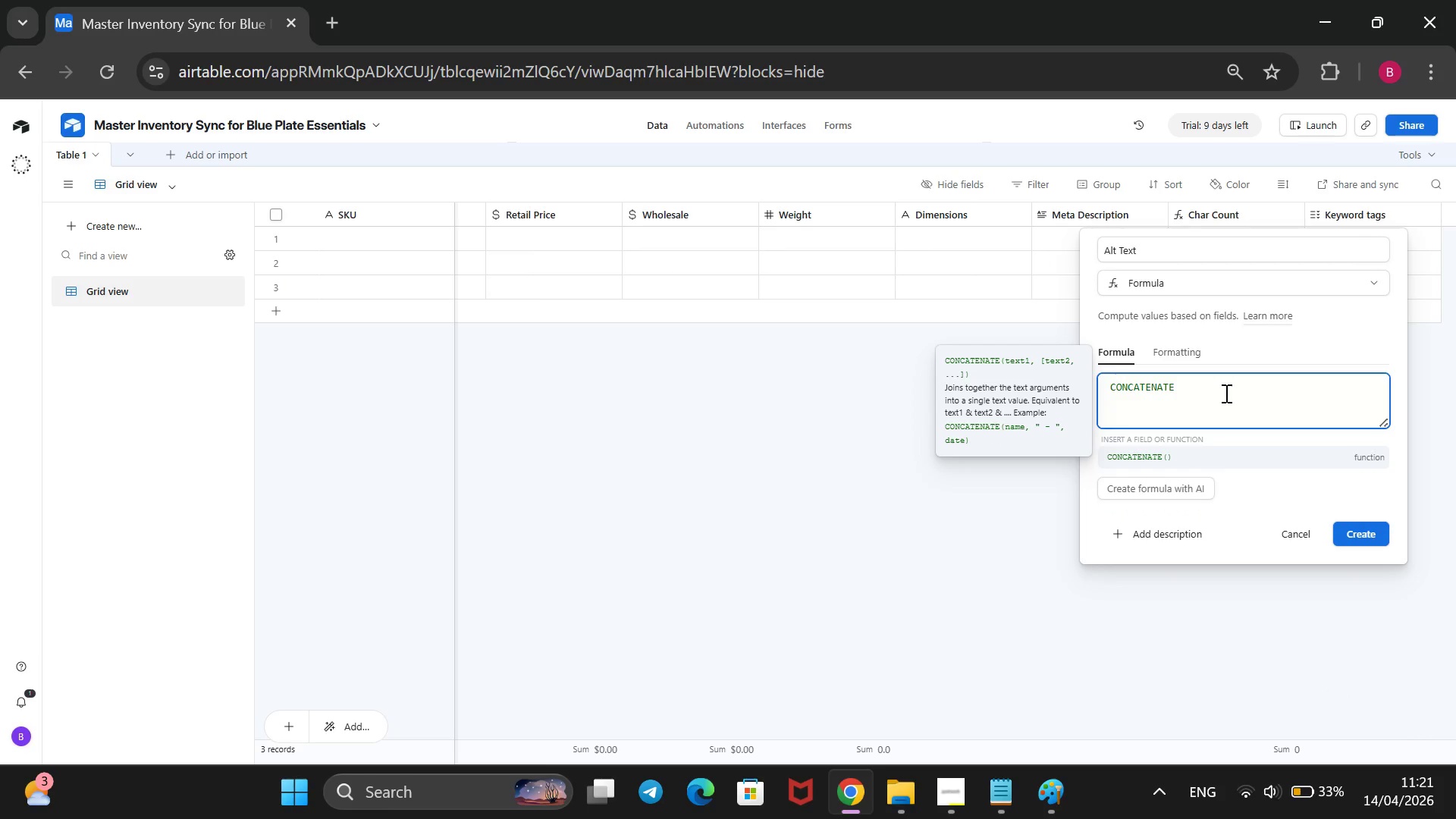 
type(())
 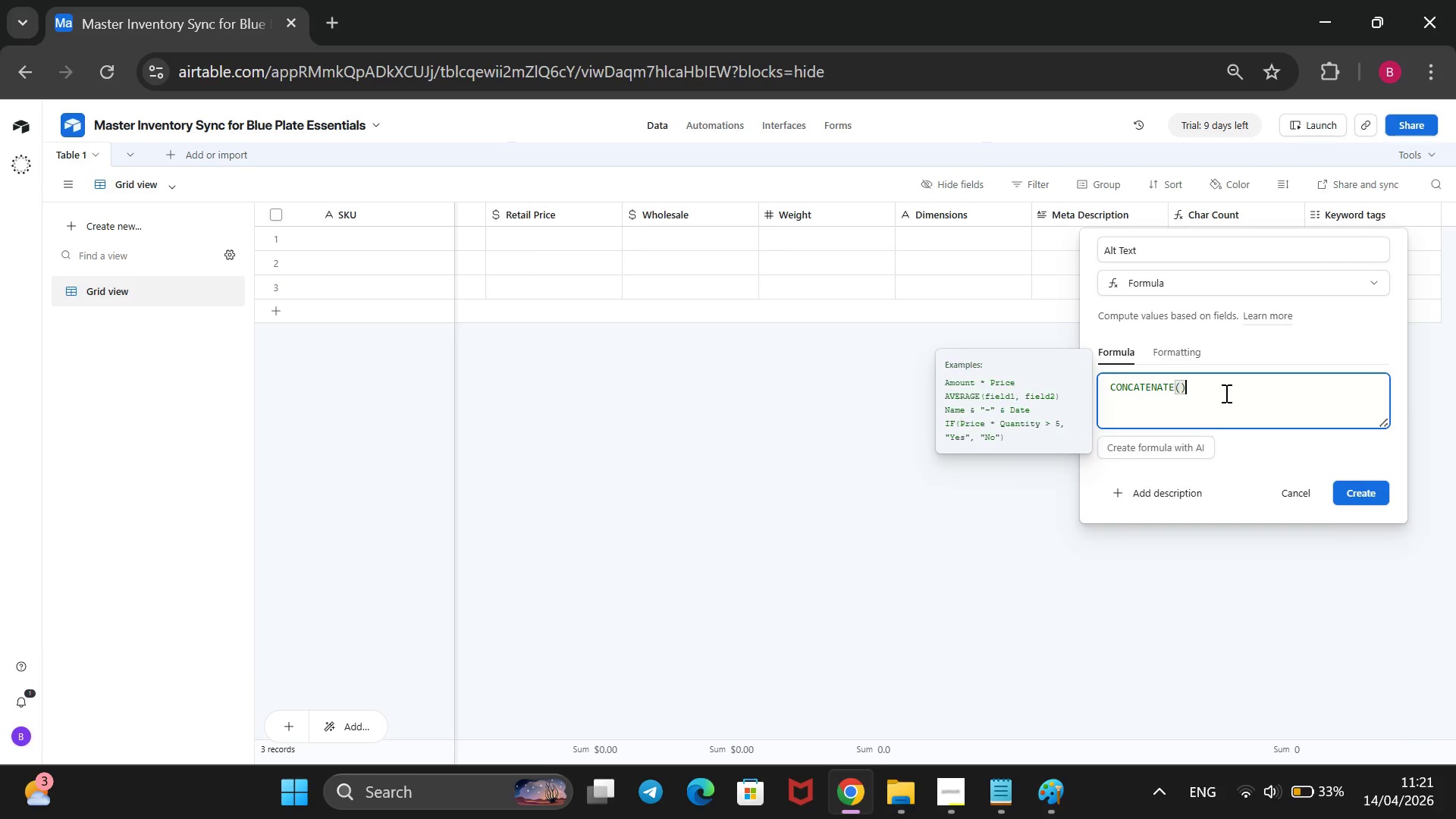 
key(ArrowLeft)
 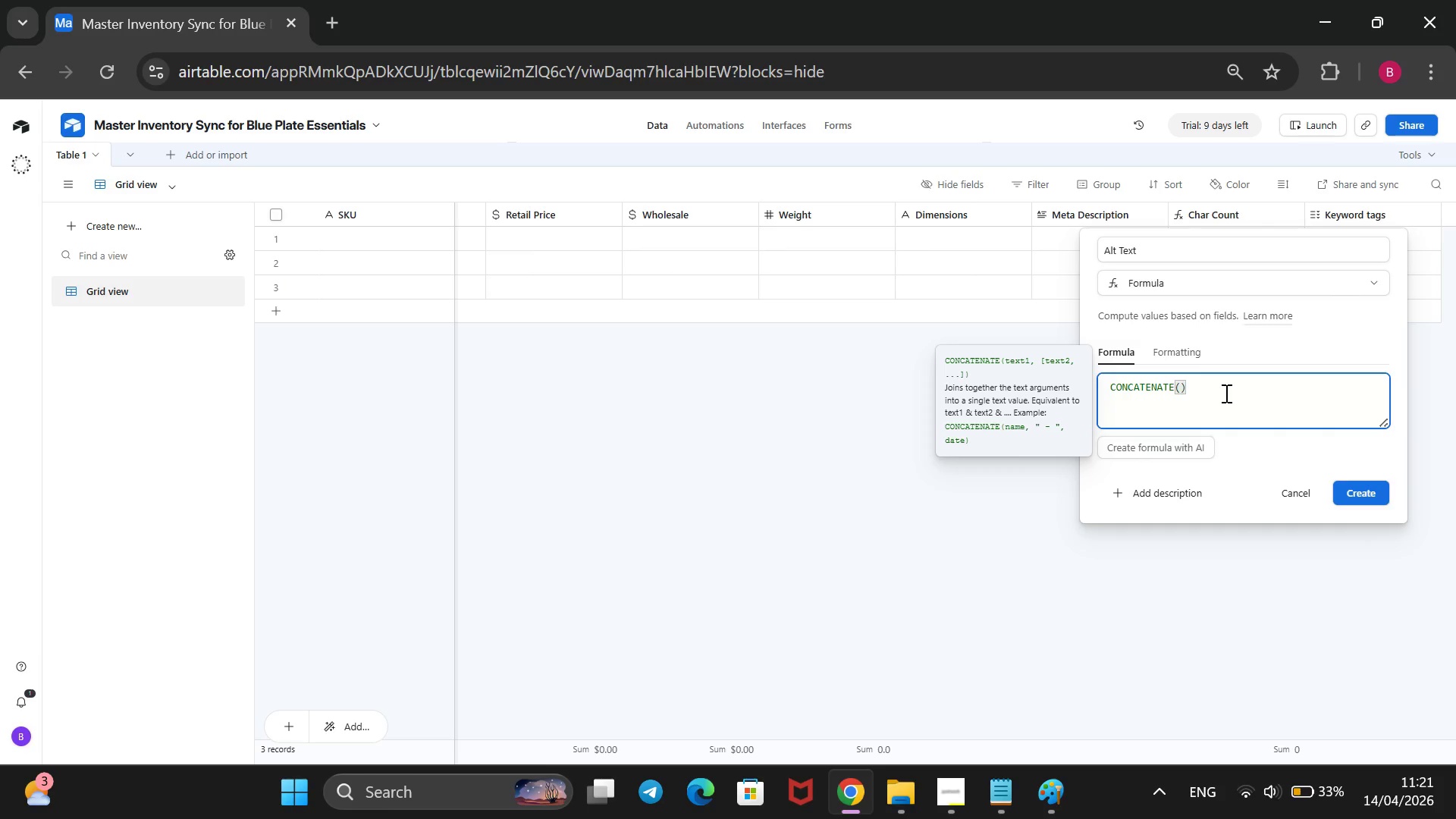 
wait(8.47)
 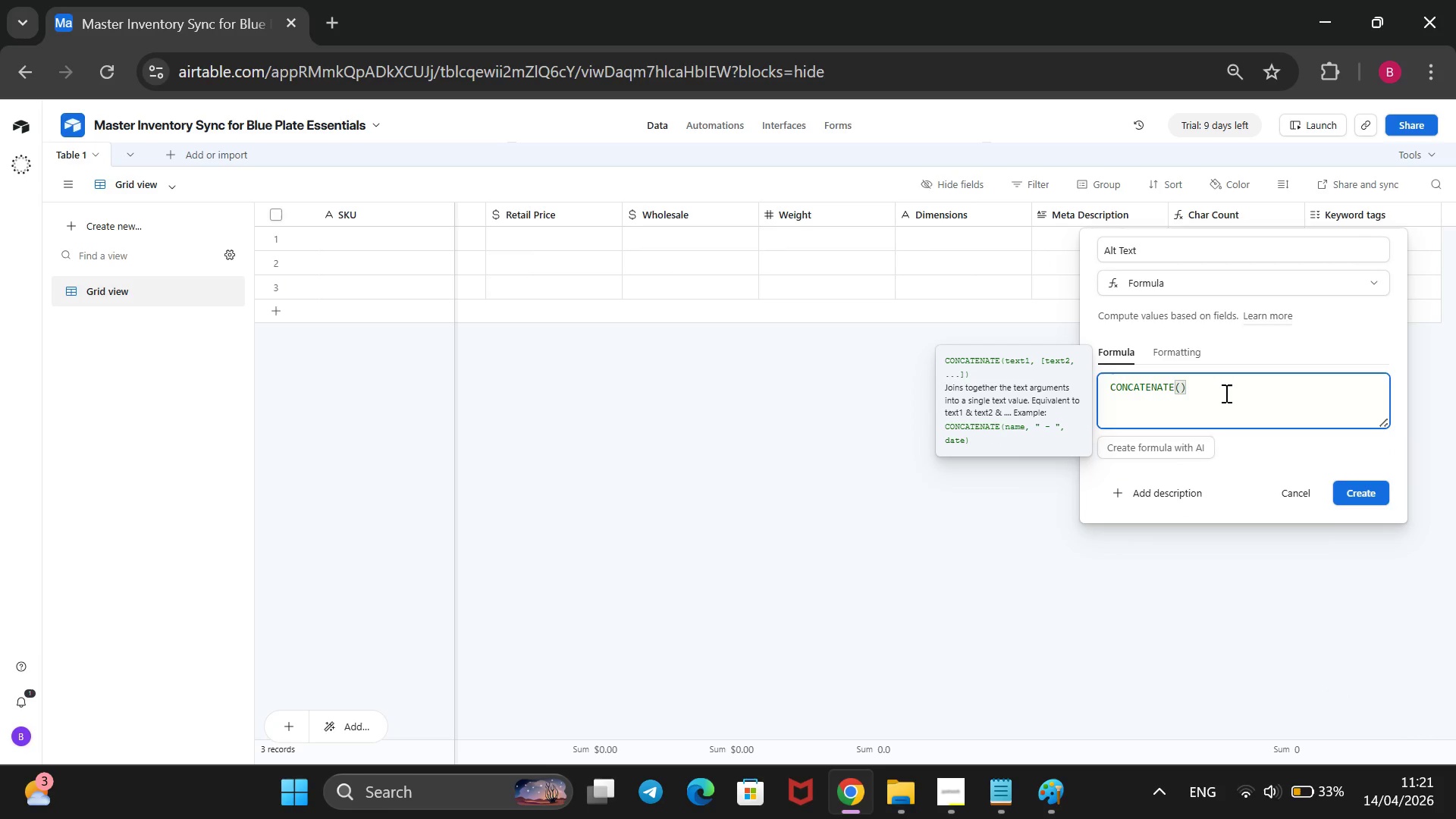 
key(Shift+BracketLeft)
 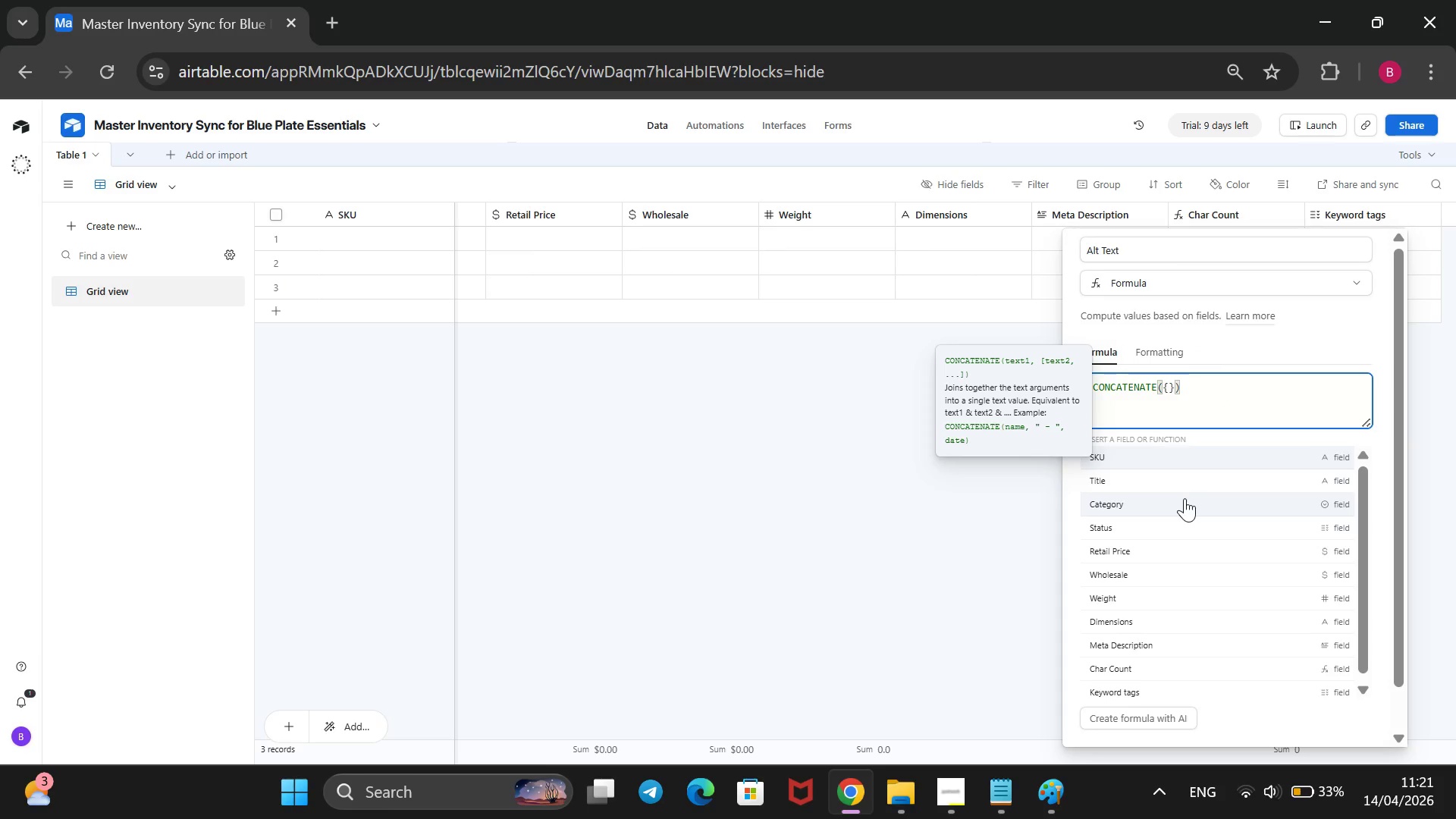 
left_click([1197, 484])
 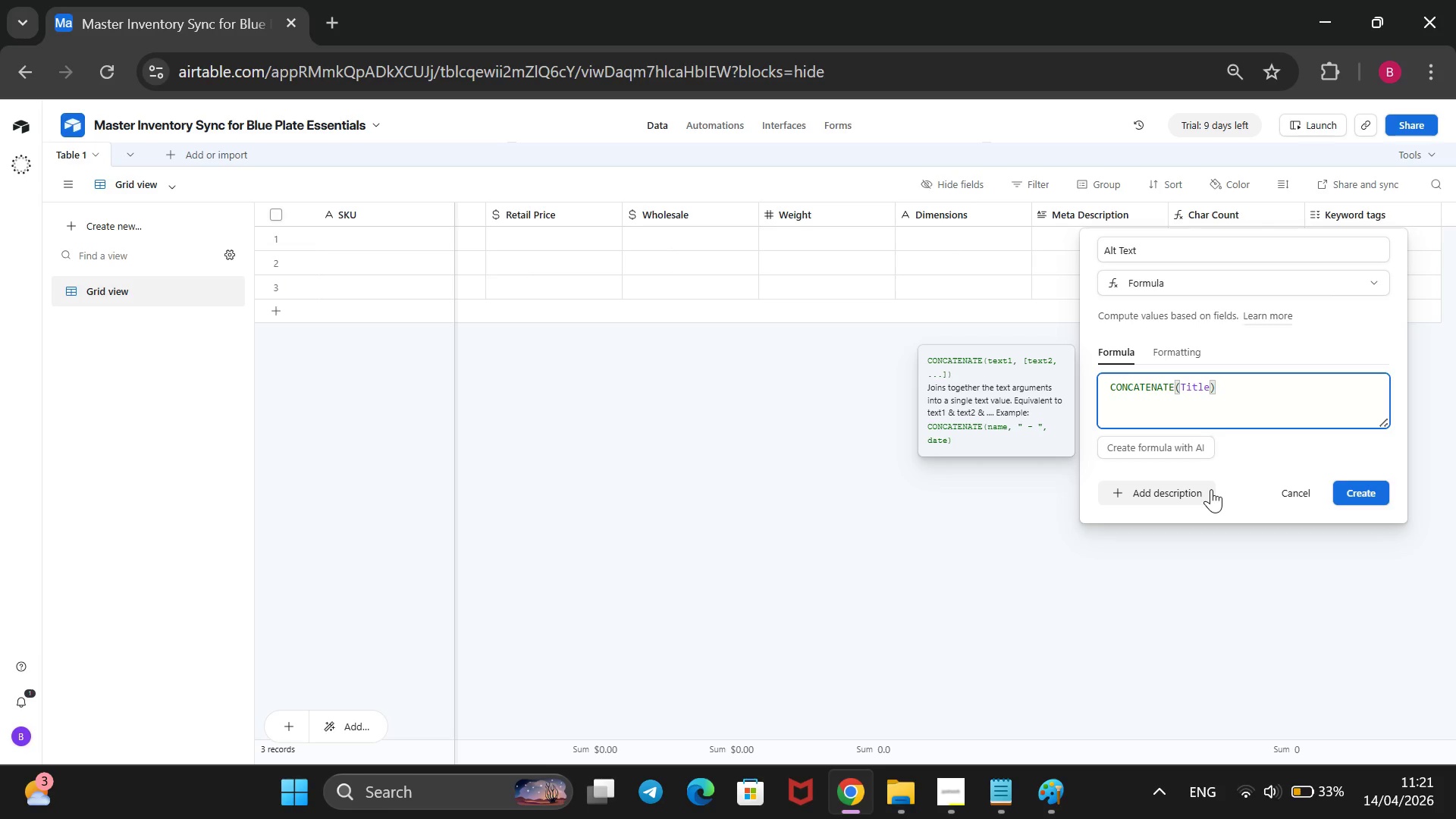 
wait(7.74)
 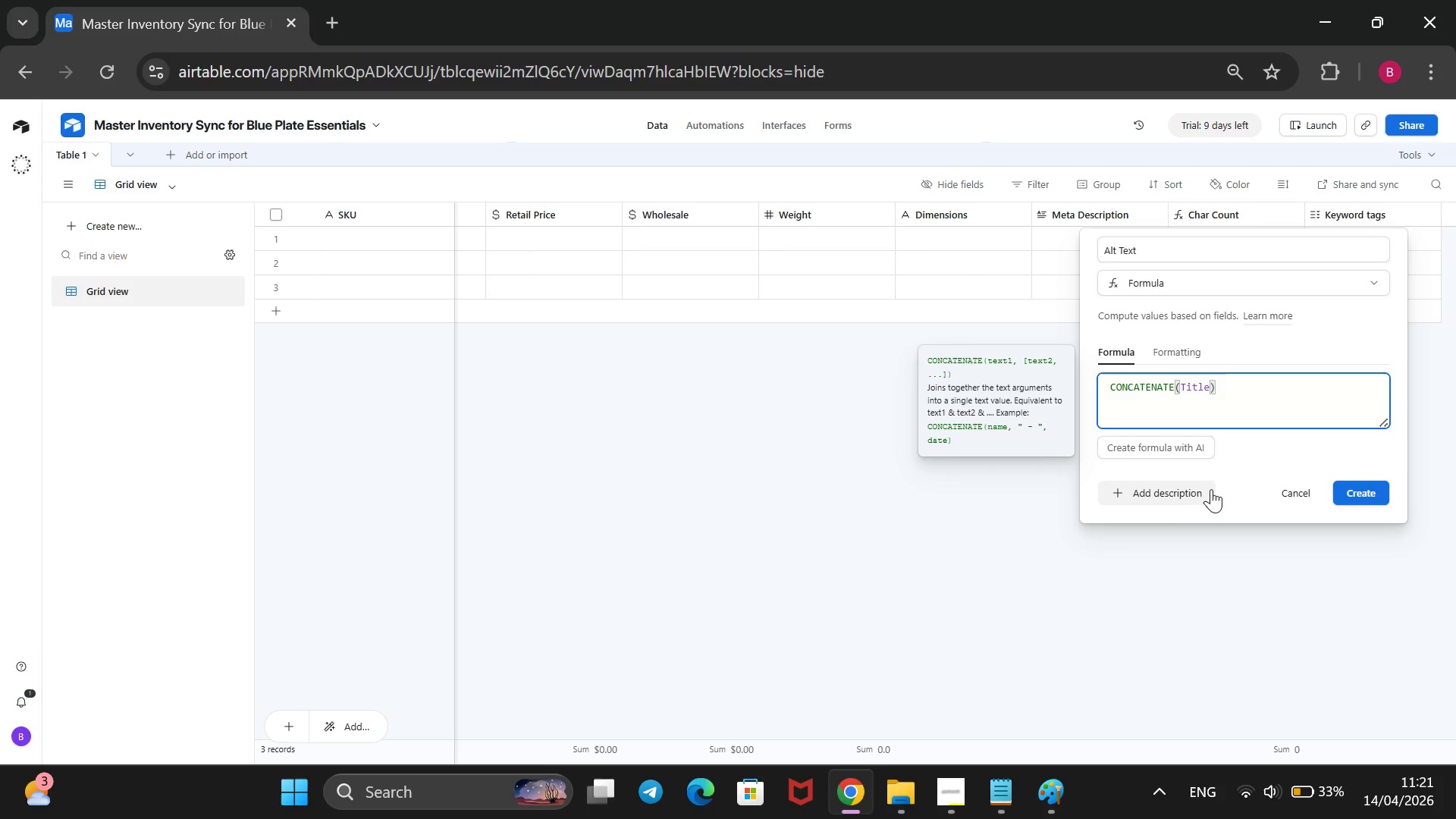 
key(Backspace)
 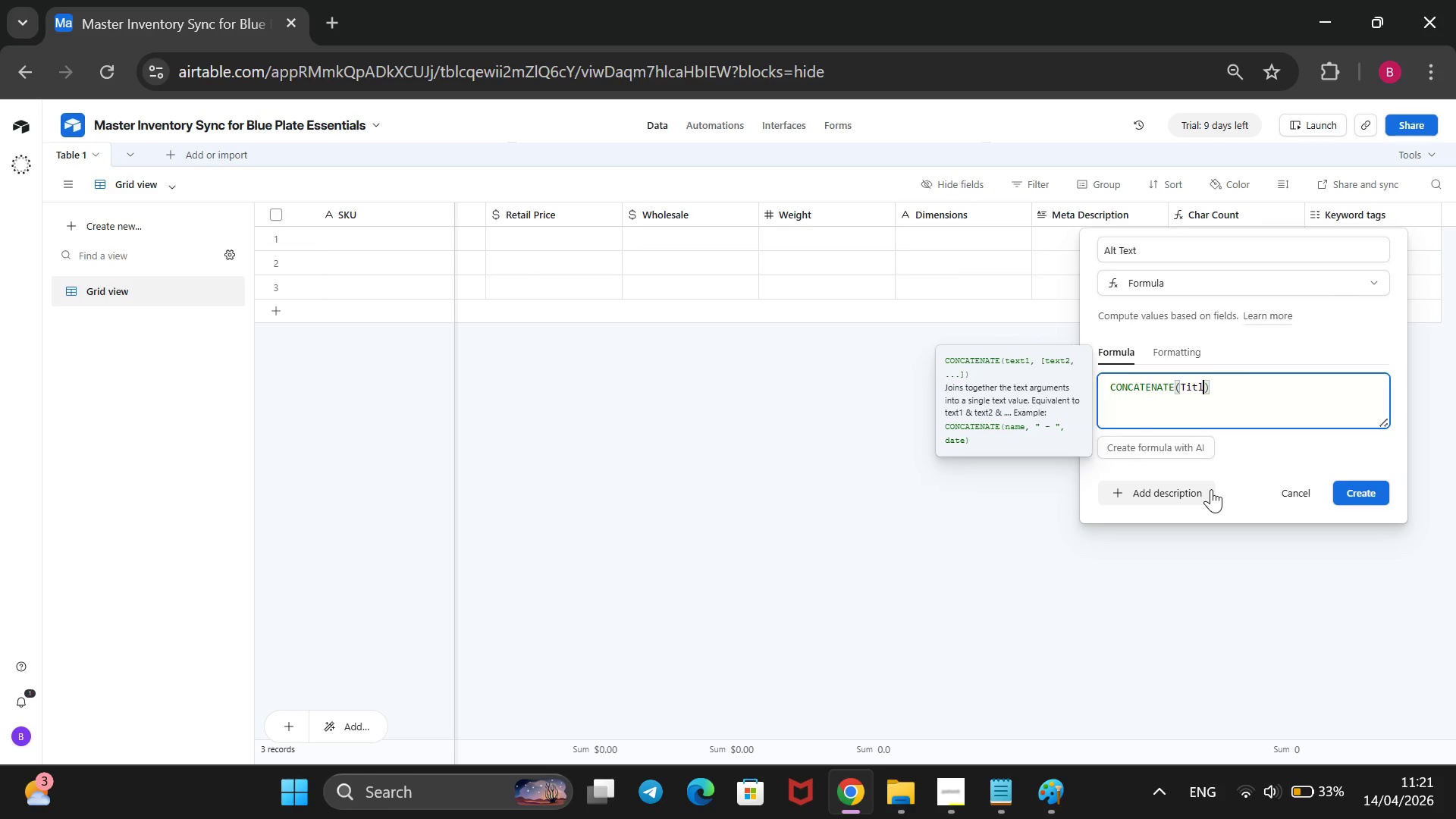 
key(Backspace)
 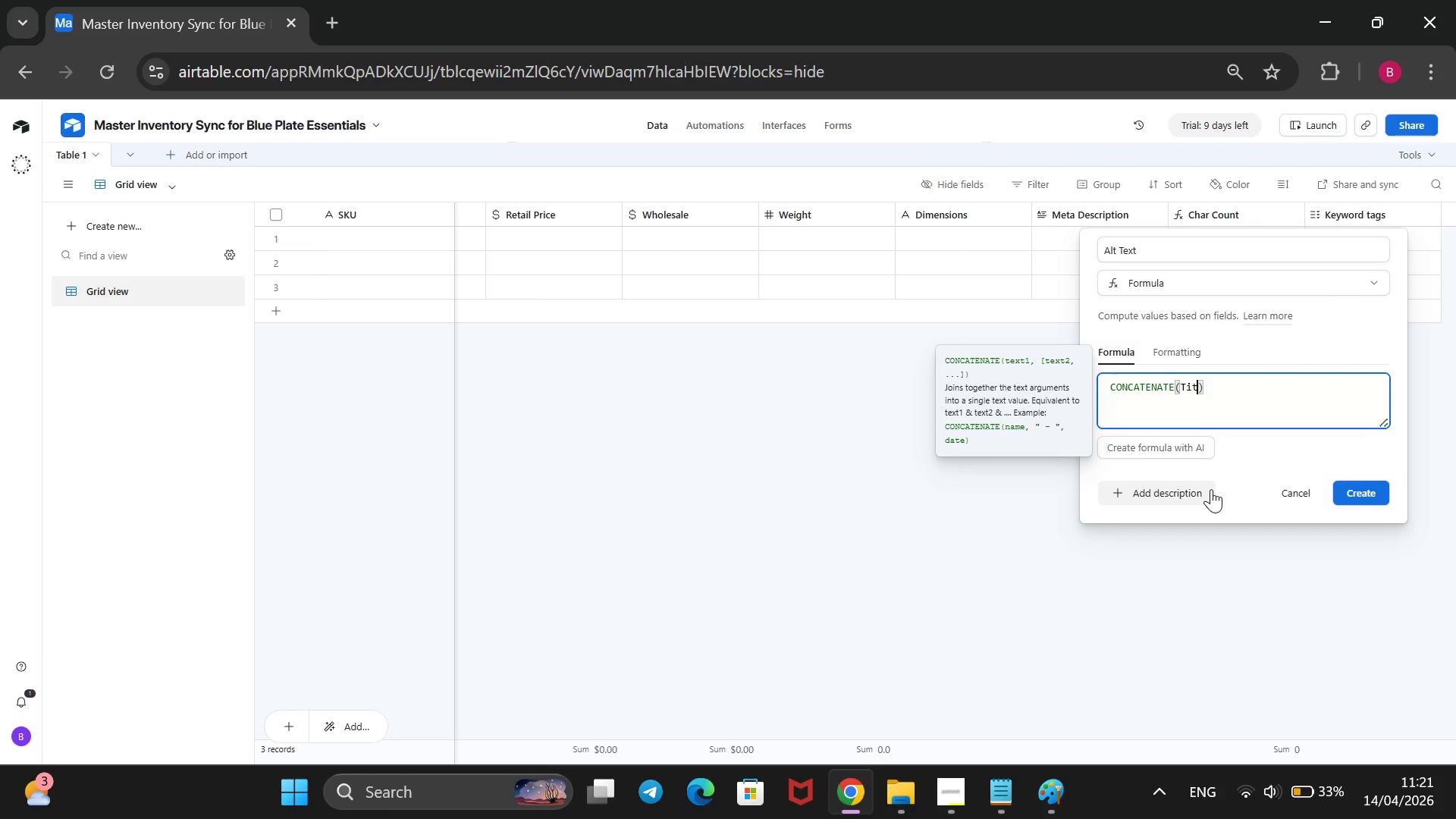 
key(Backspace)
 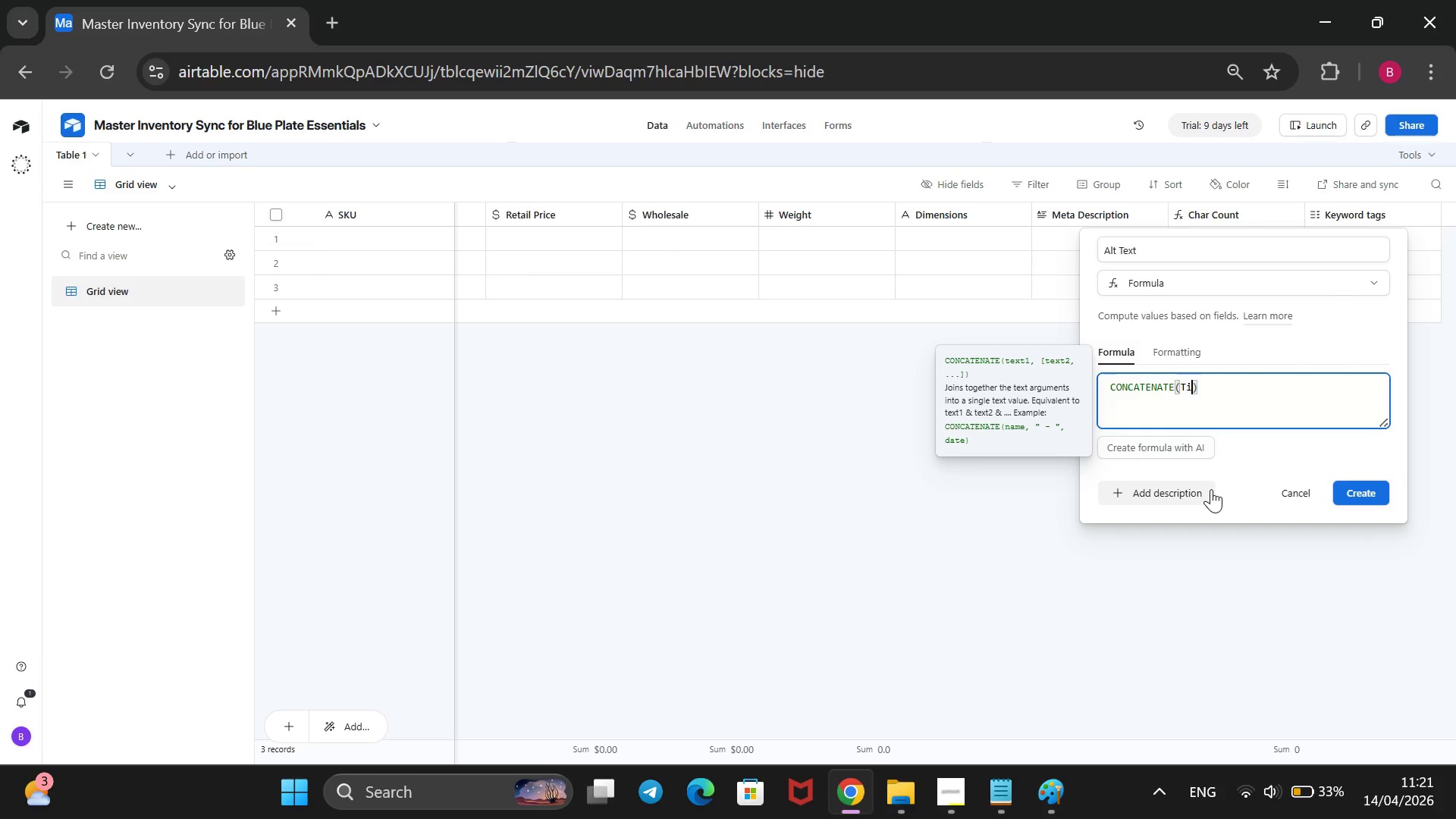 
key(Backspace)
 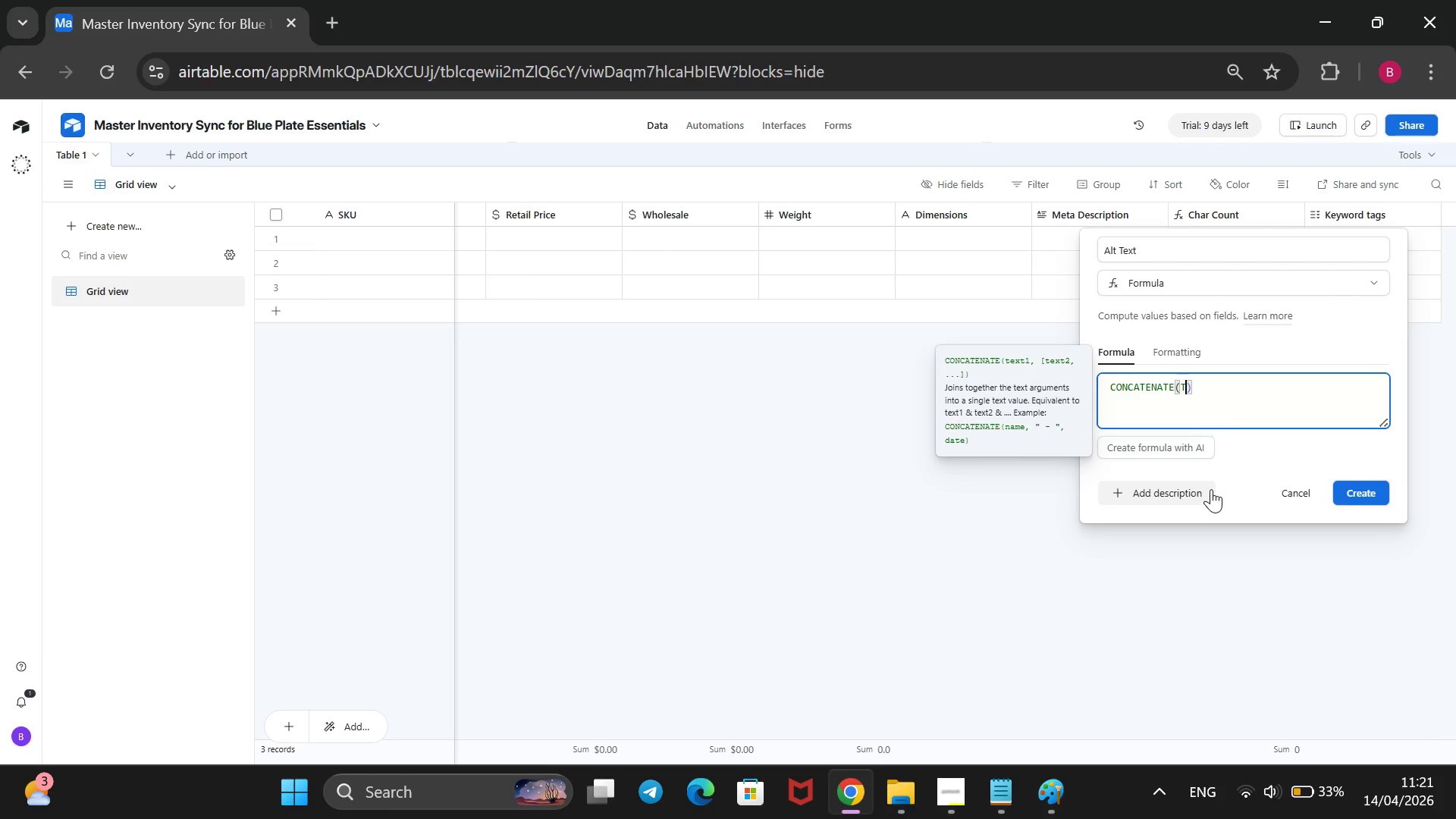 
key(Backspace)
 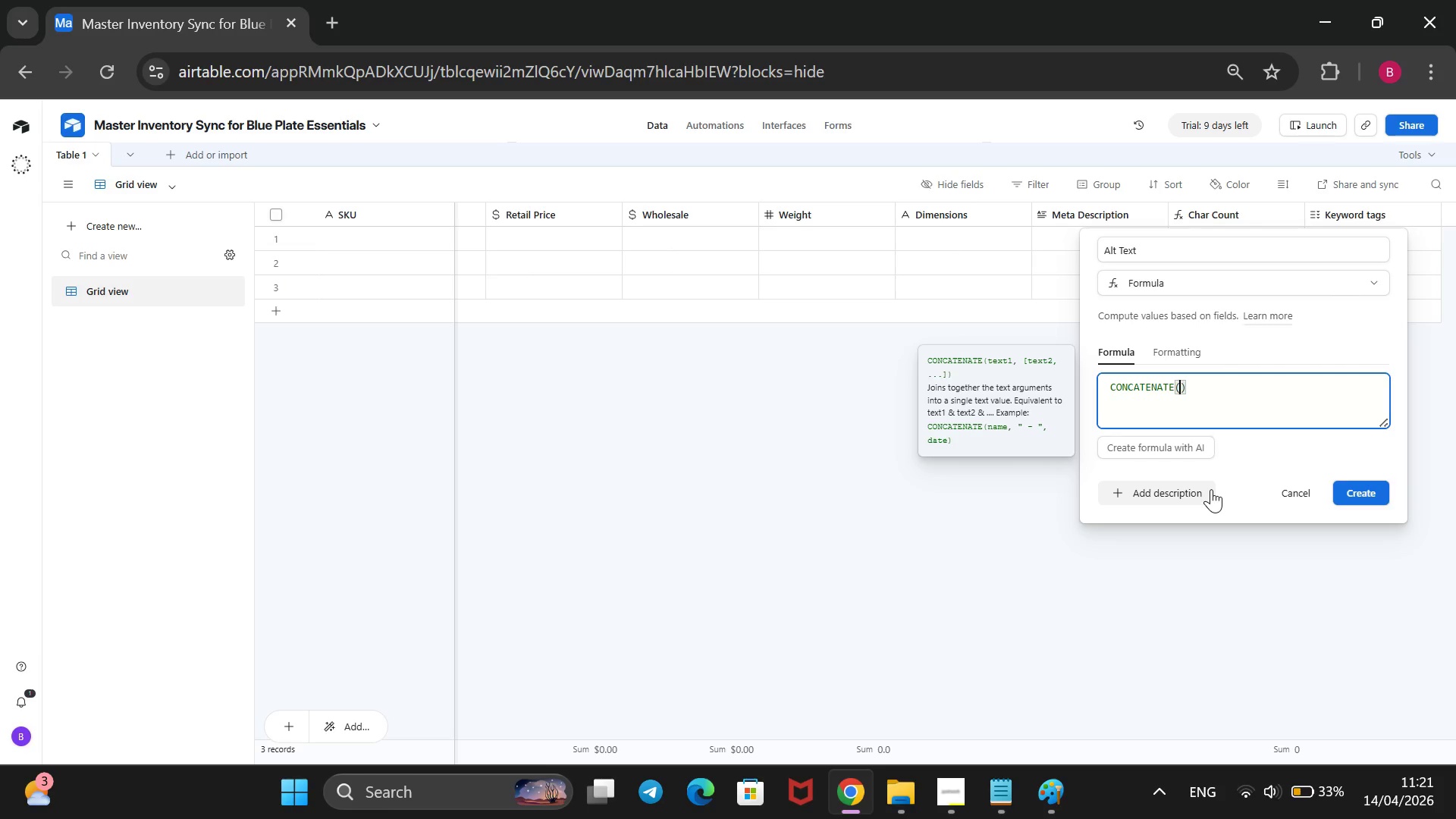 
key(Shift+BracketLeft)
 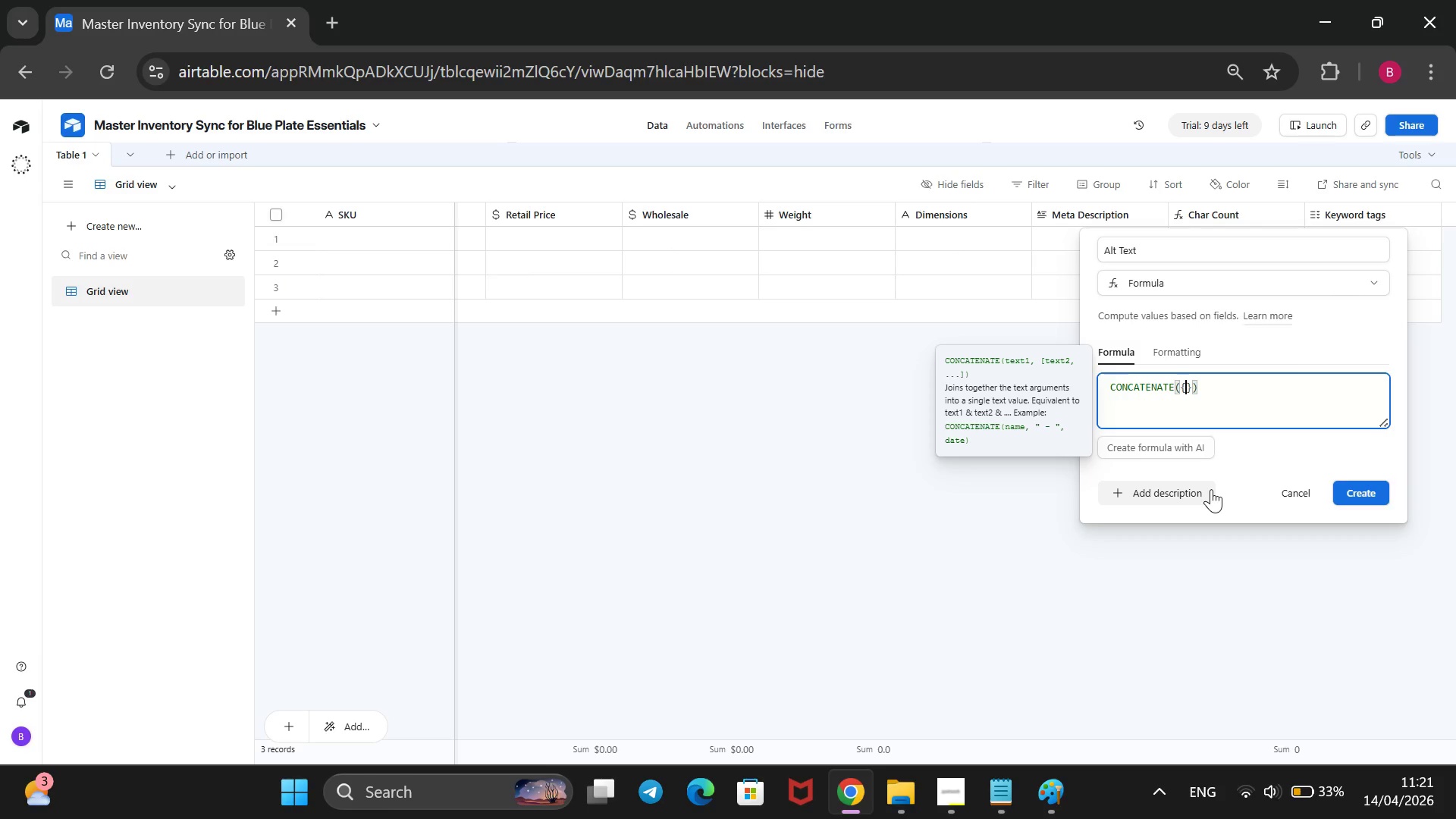 
key(Shift+BracketRight)
 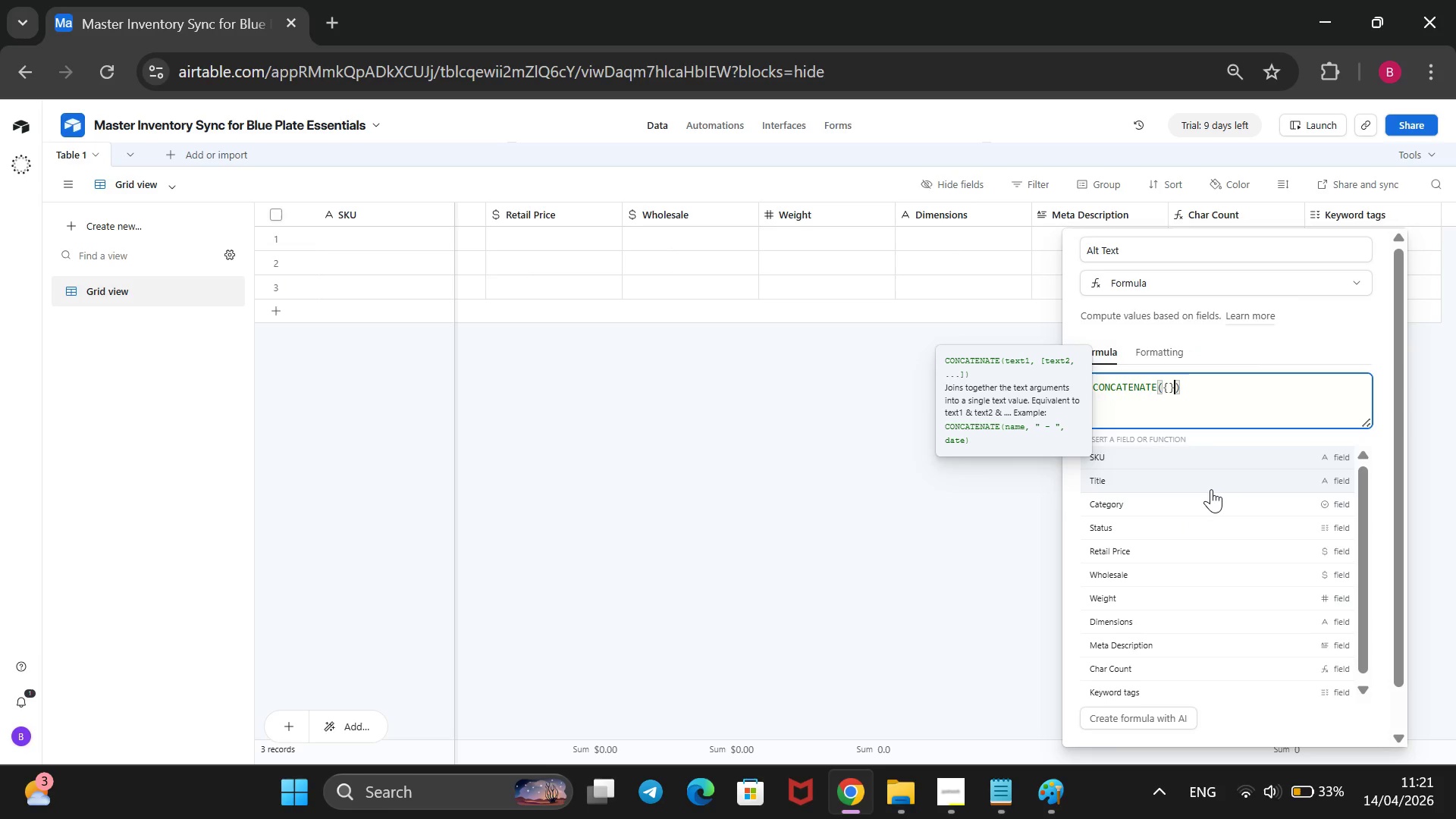 
key(ArrowLeft)
 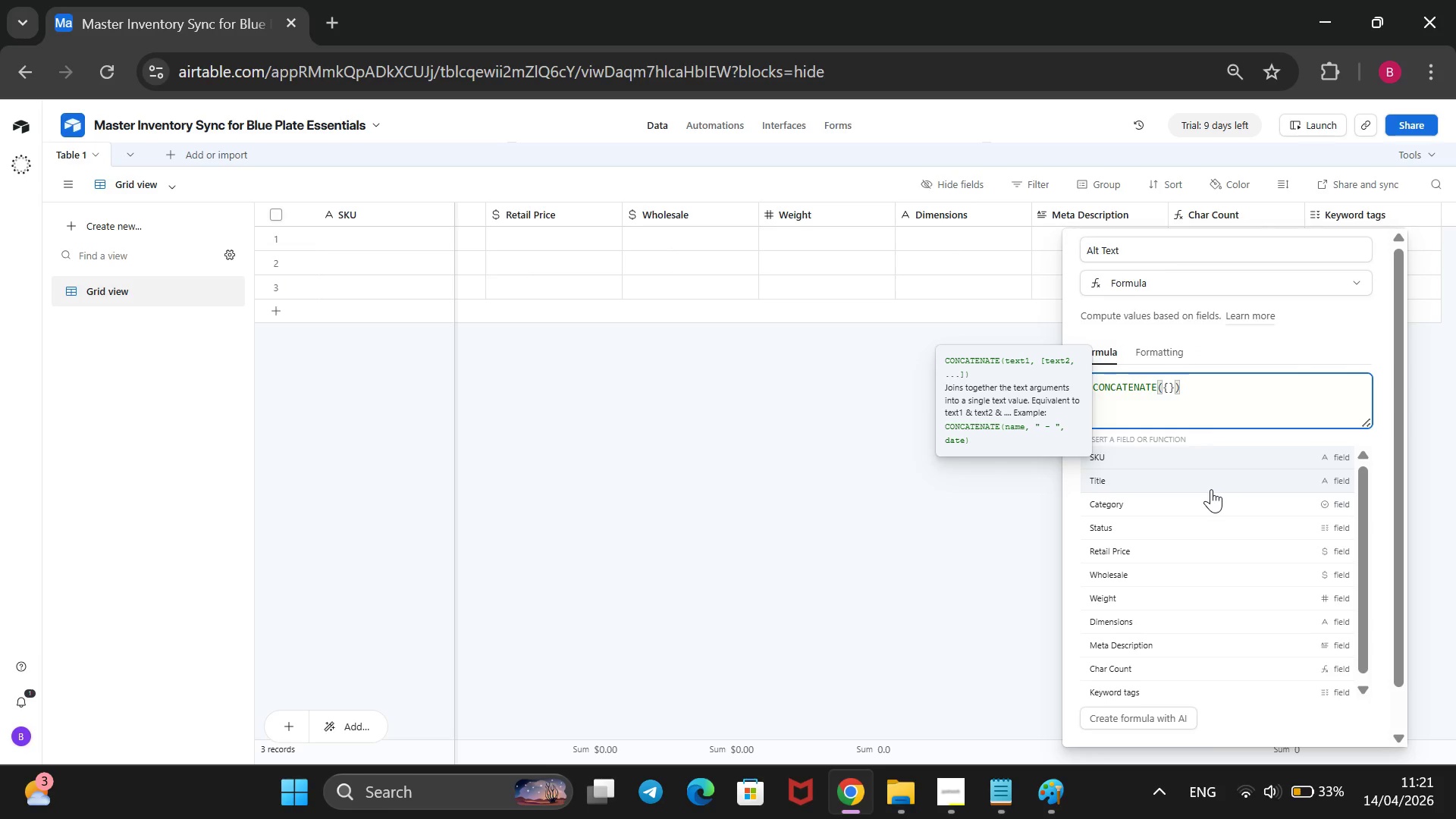 
type(Title)
 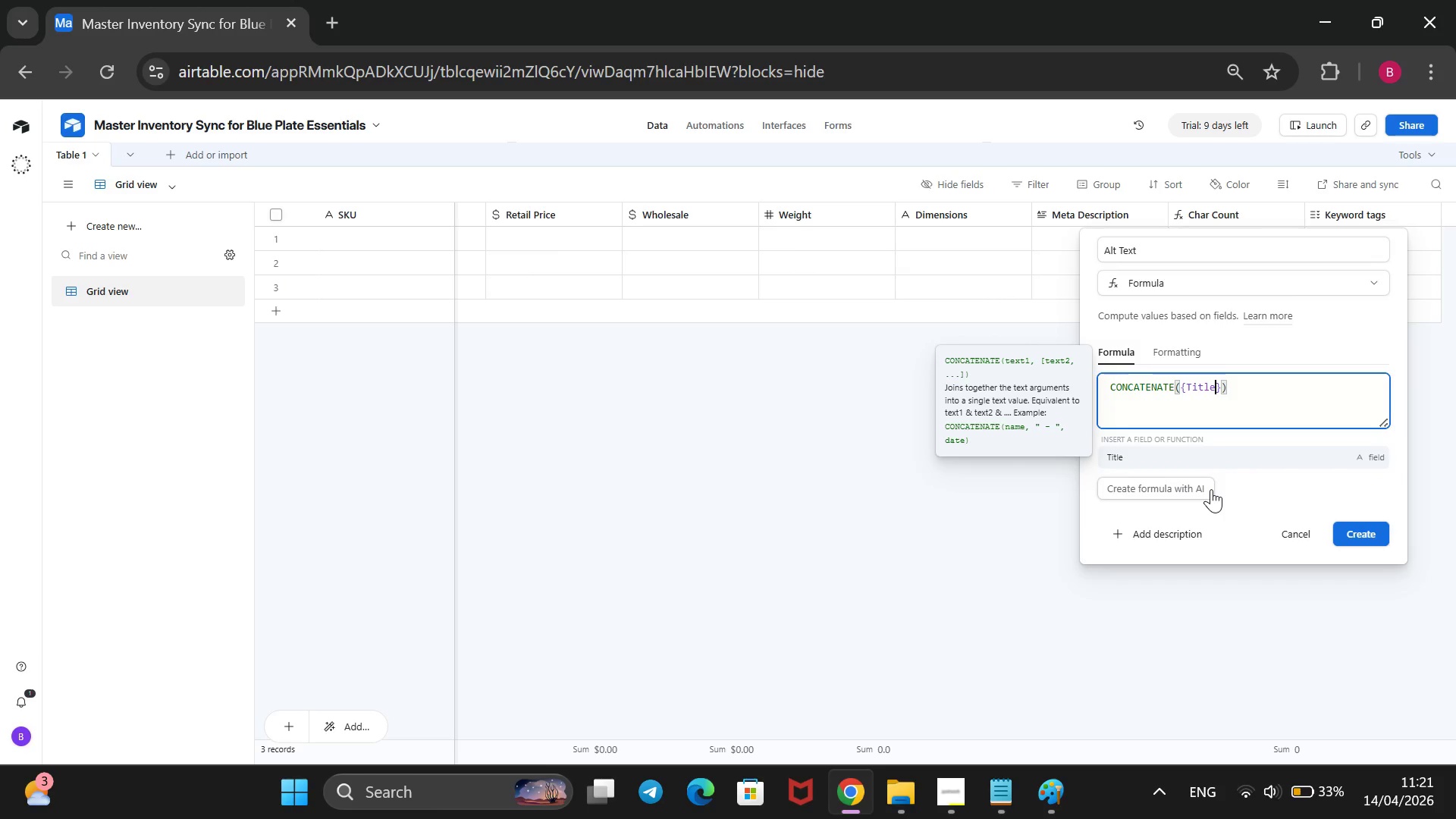 
key(ArrowRight)
 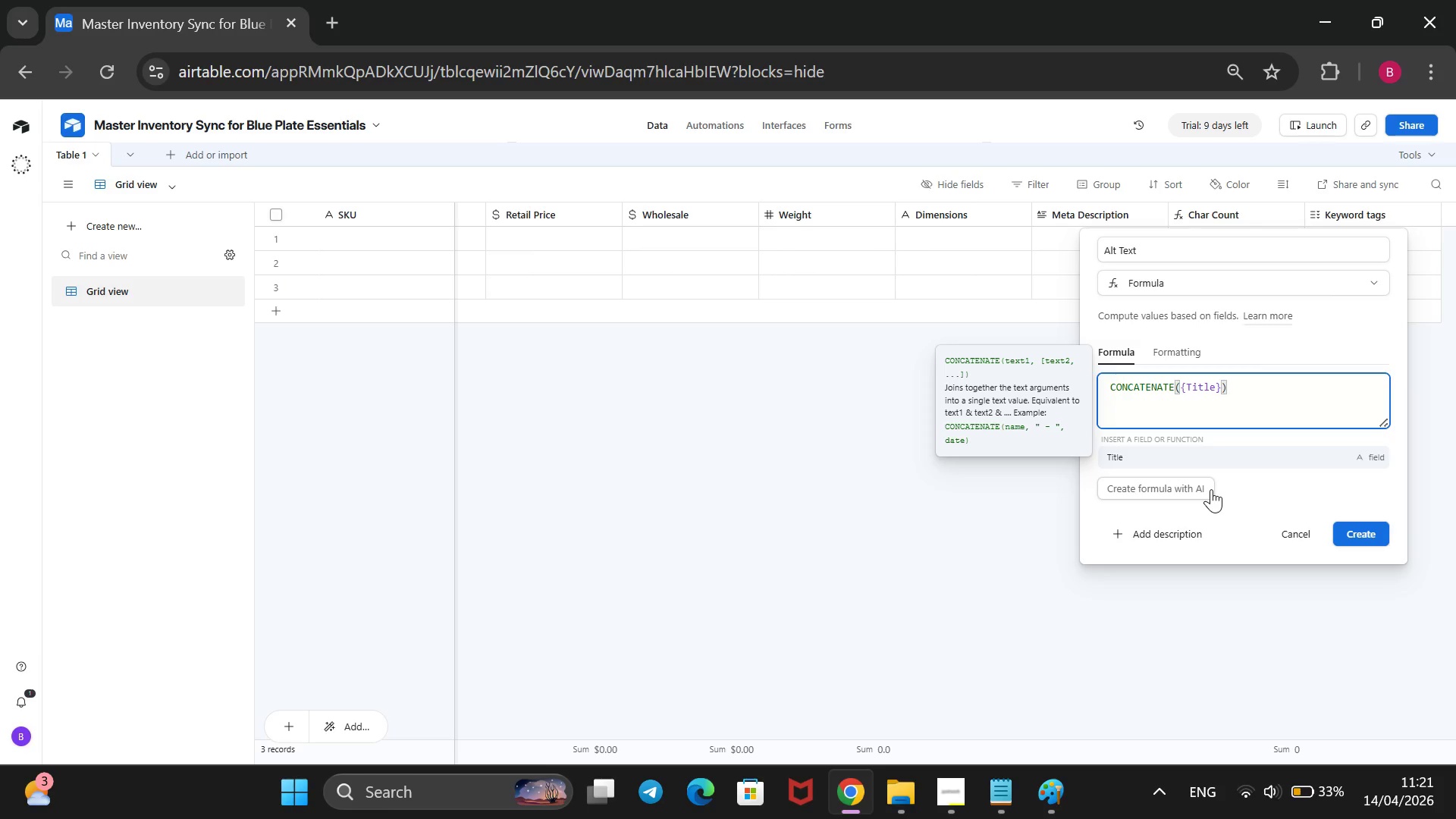 
key(Comma)
 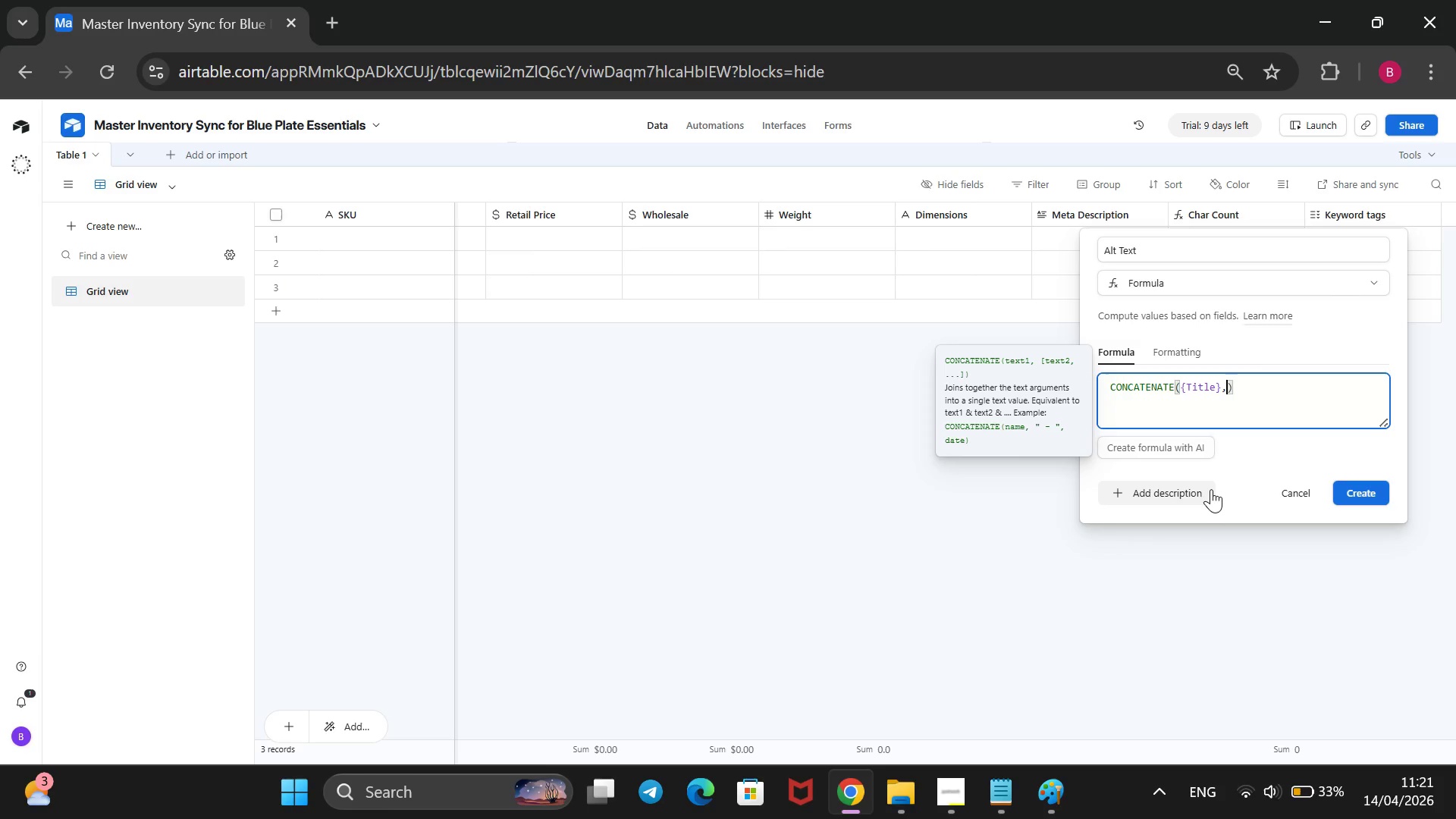 
key(Space)
 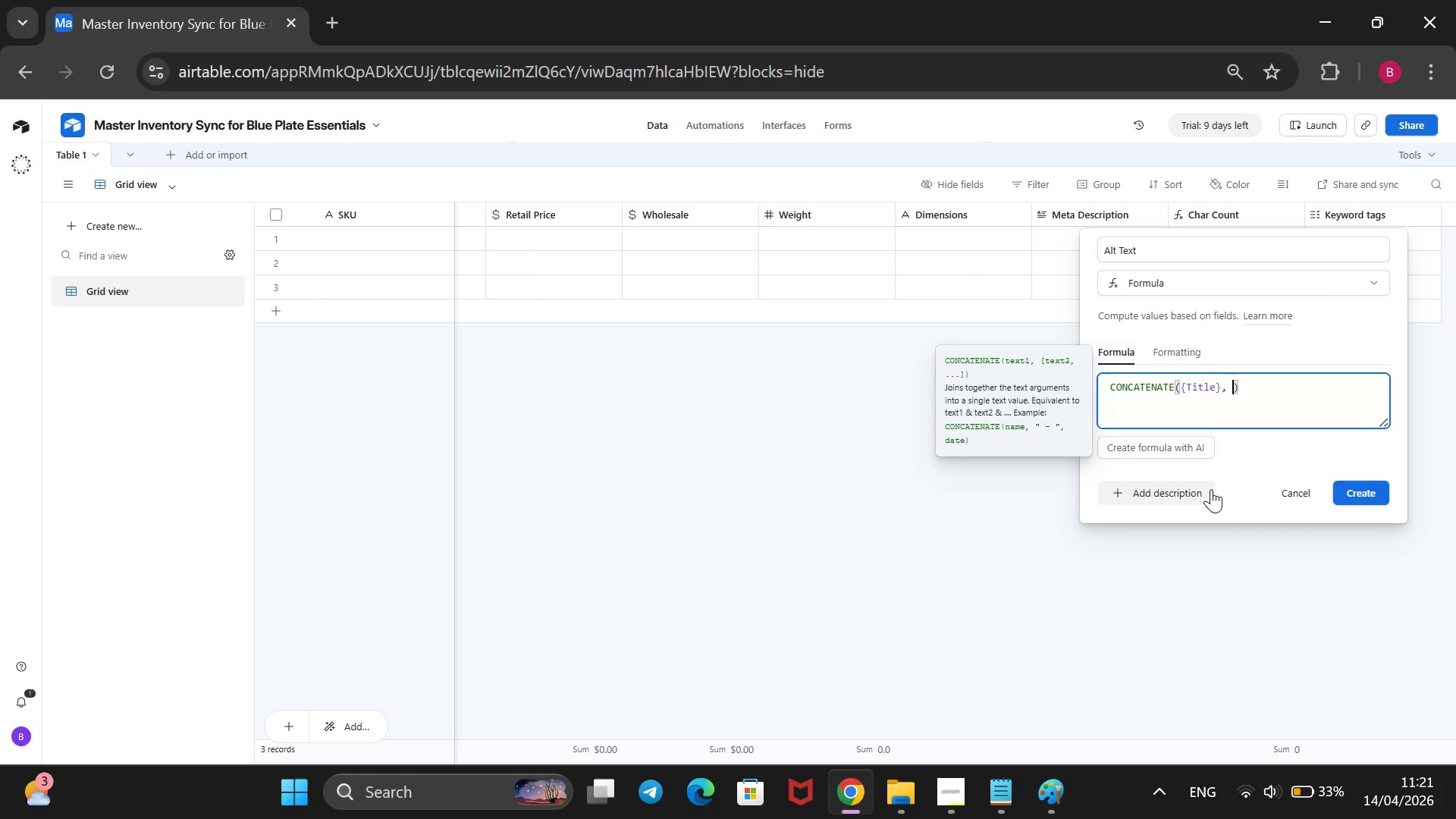 
key(Shift+2)
 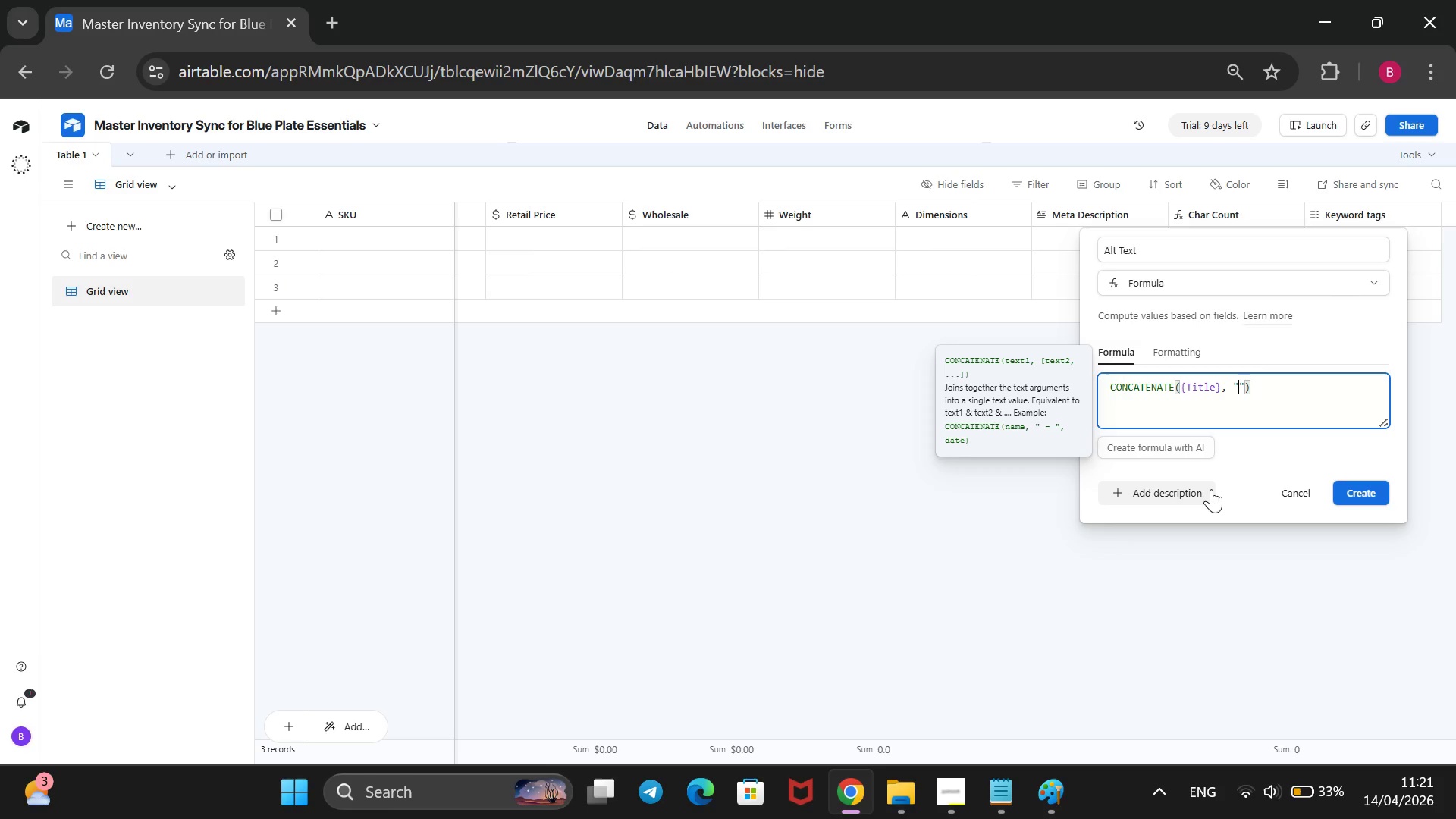 
key(Minus)
 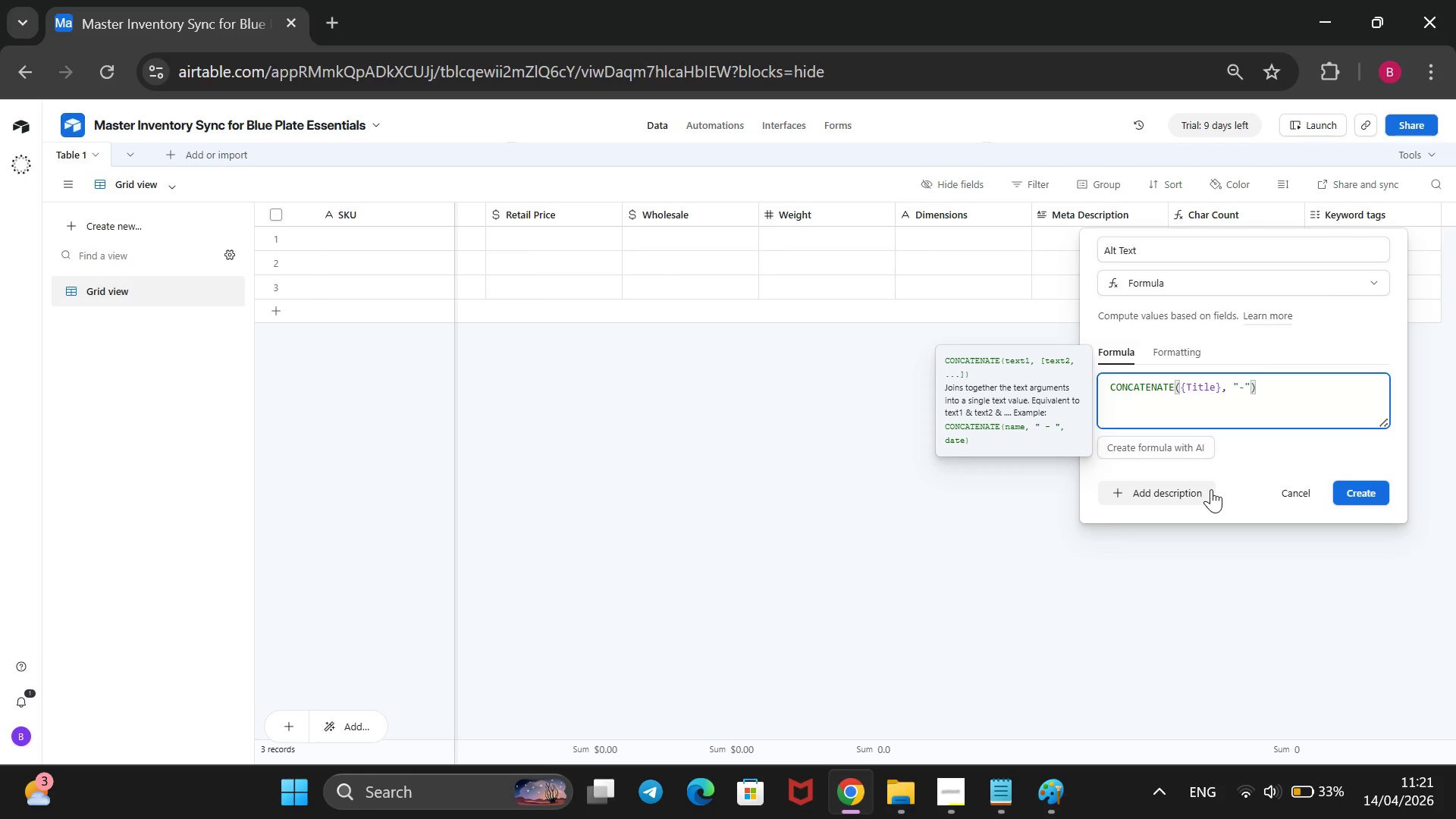 
key(ArrowRight)
 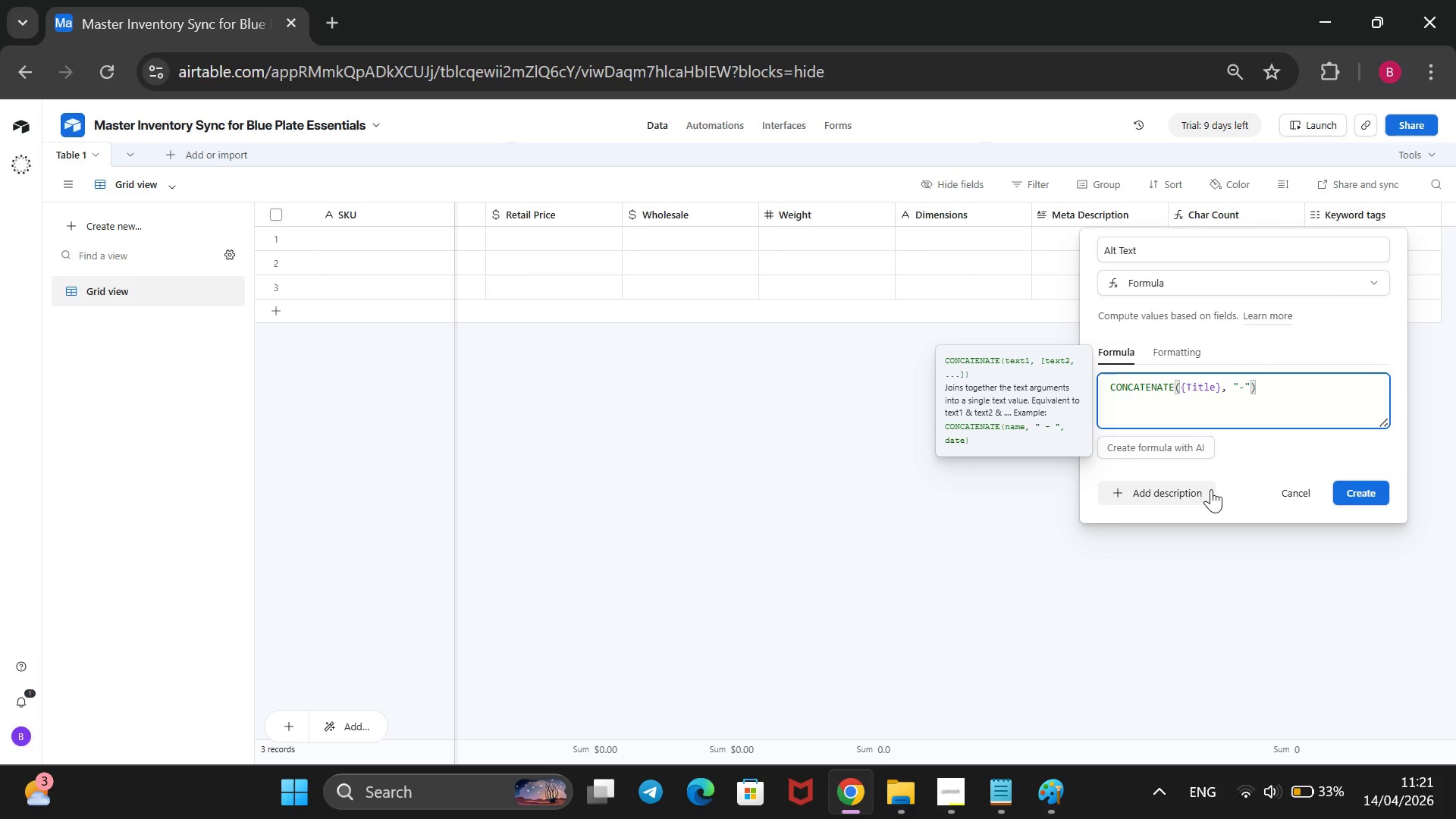 
key(Comma)
 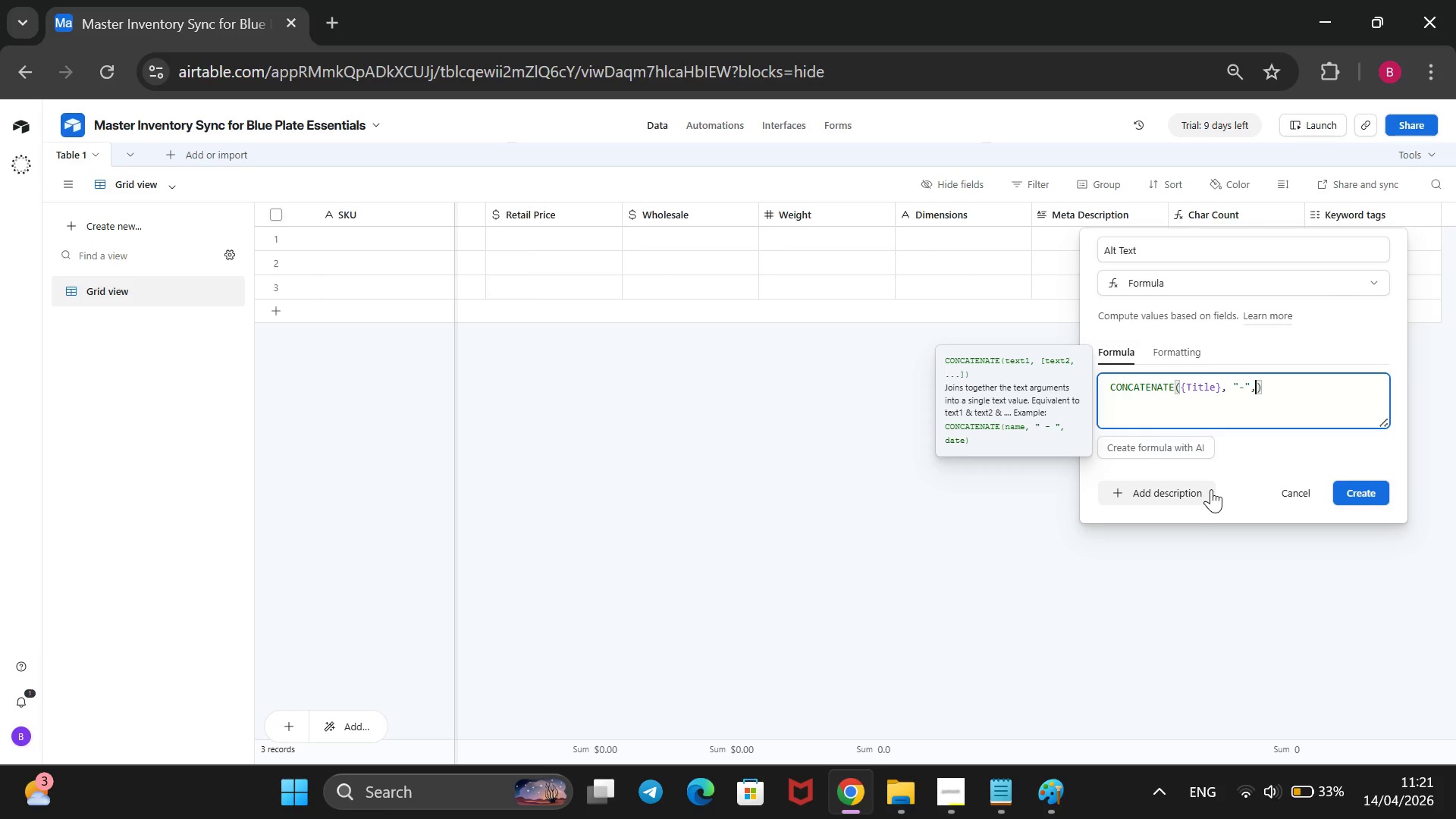 
hold_key(key=ShiftRight, duration=1.53)
 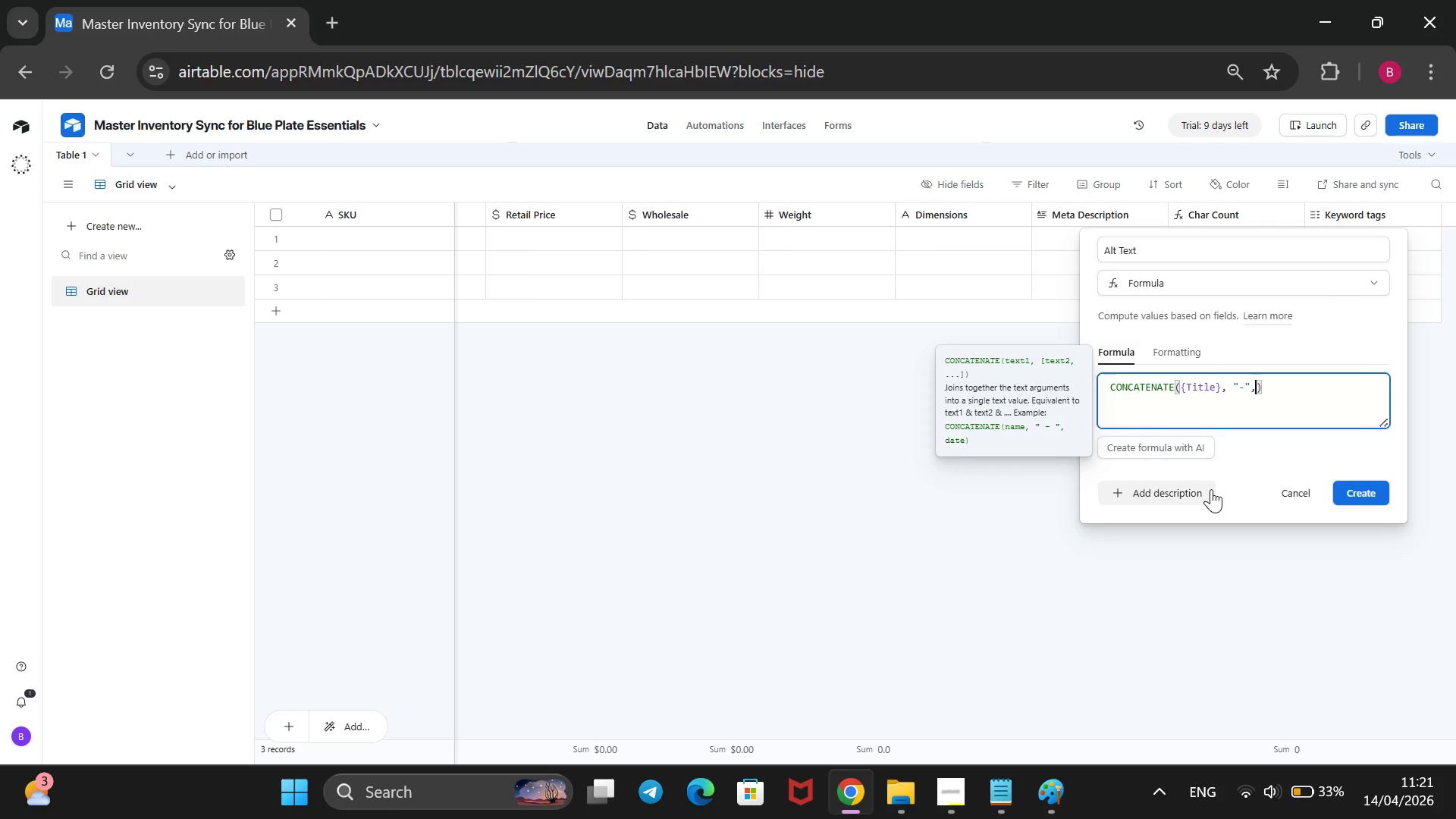 
type({category)
 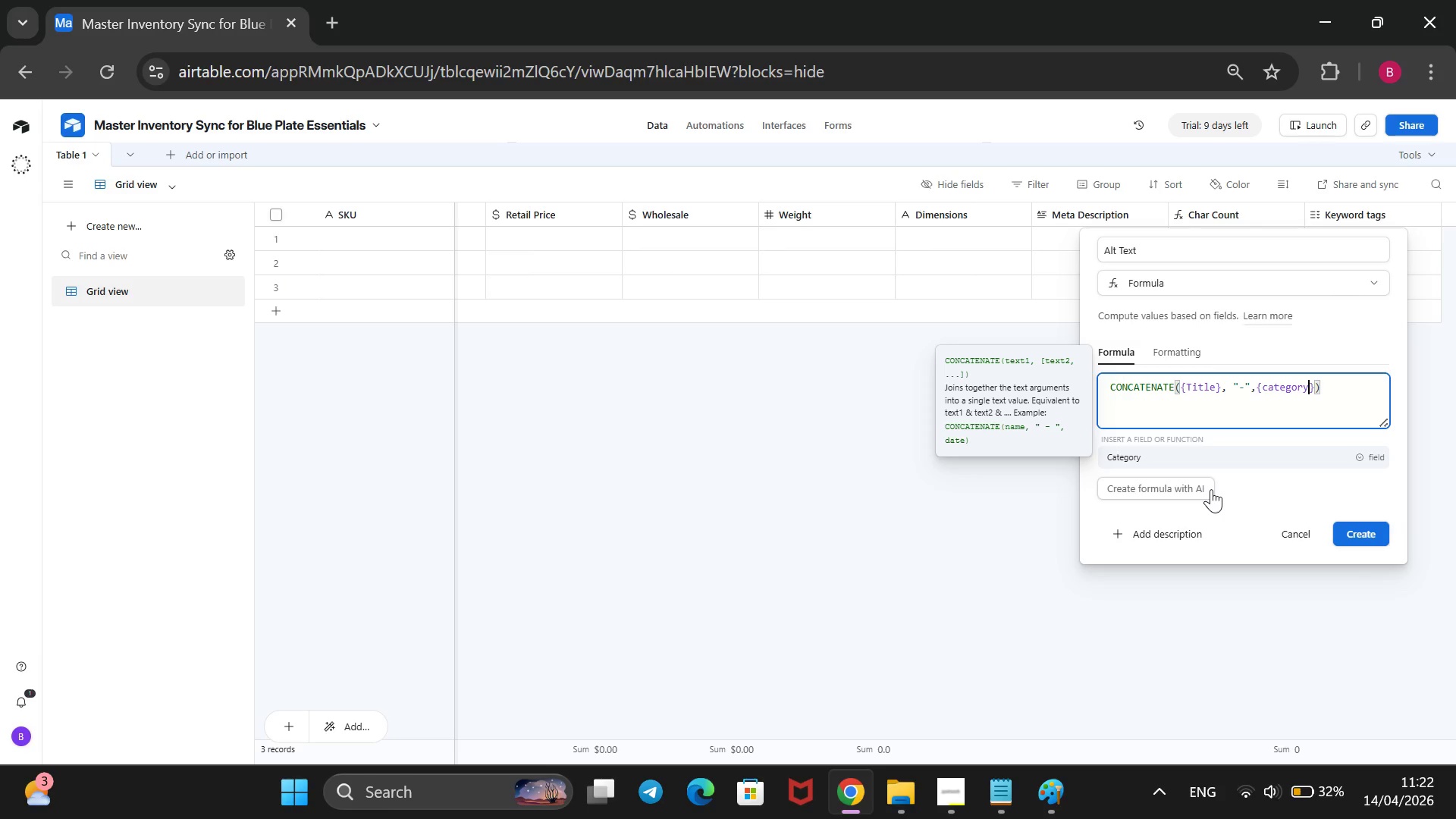 
wait(33.97)
 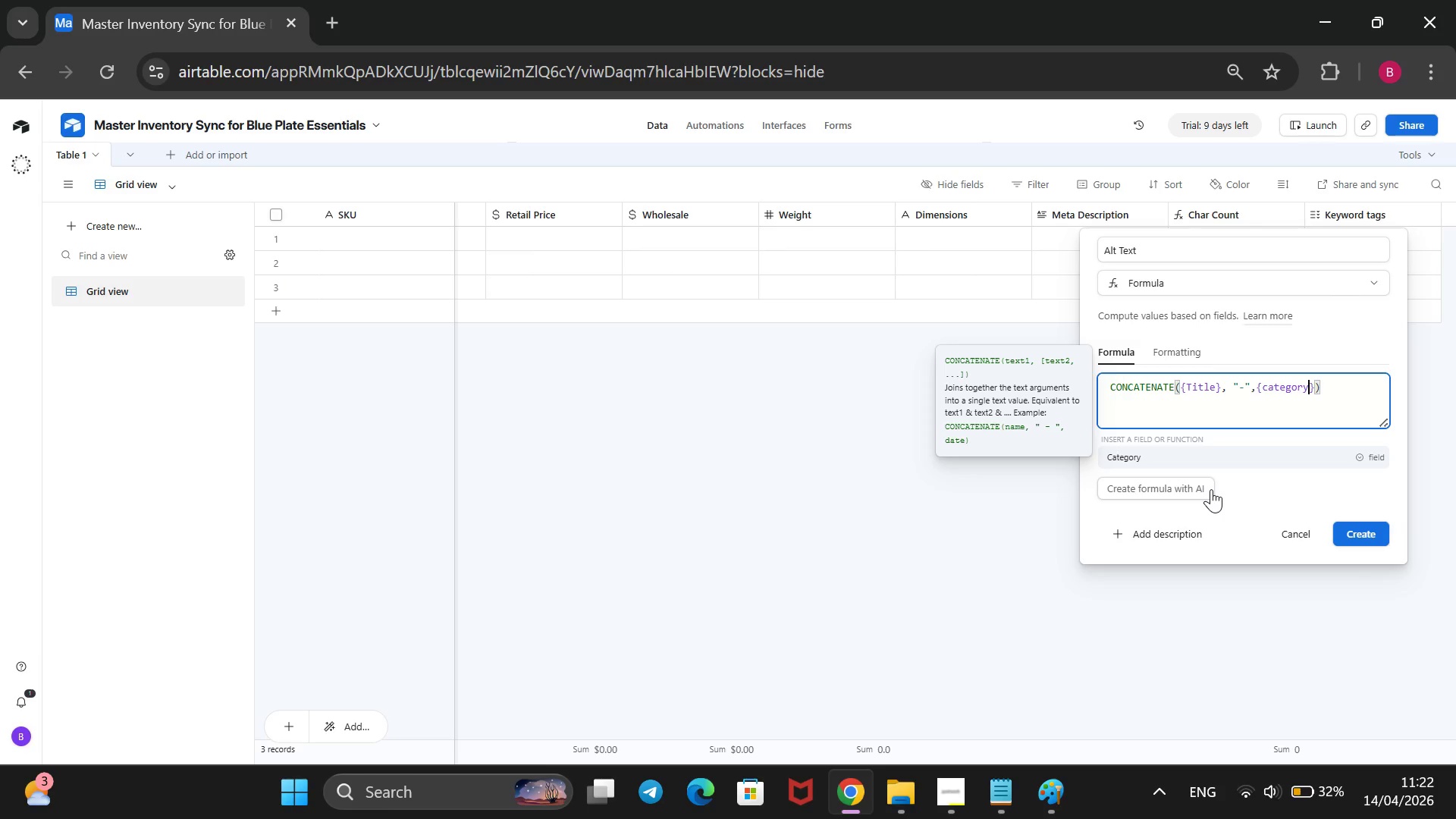 
key(ArrowRight)
 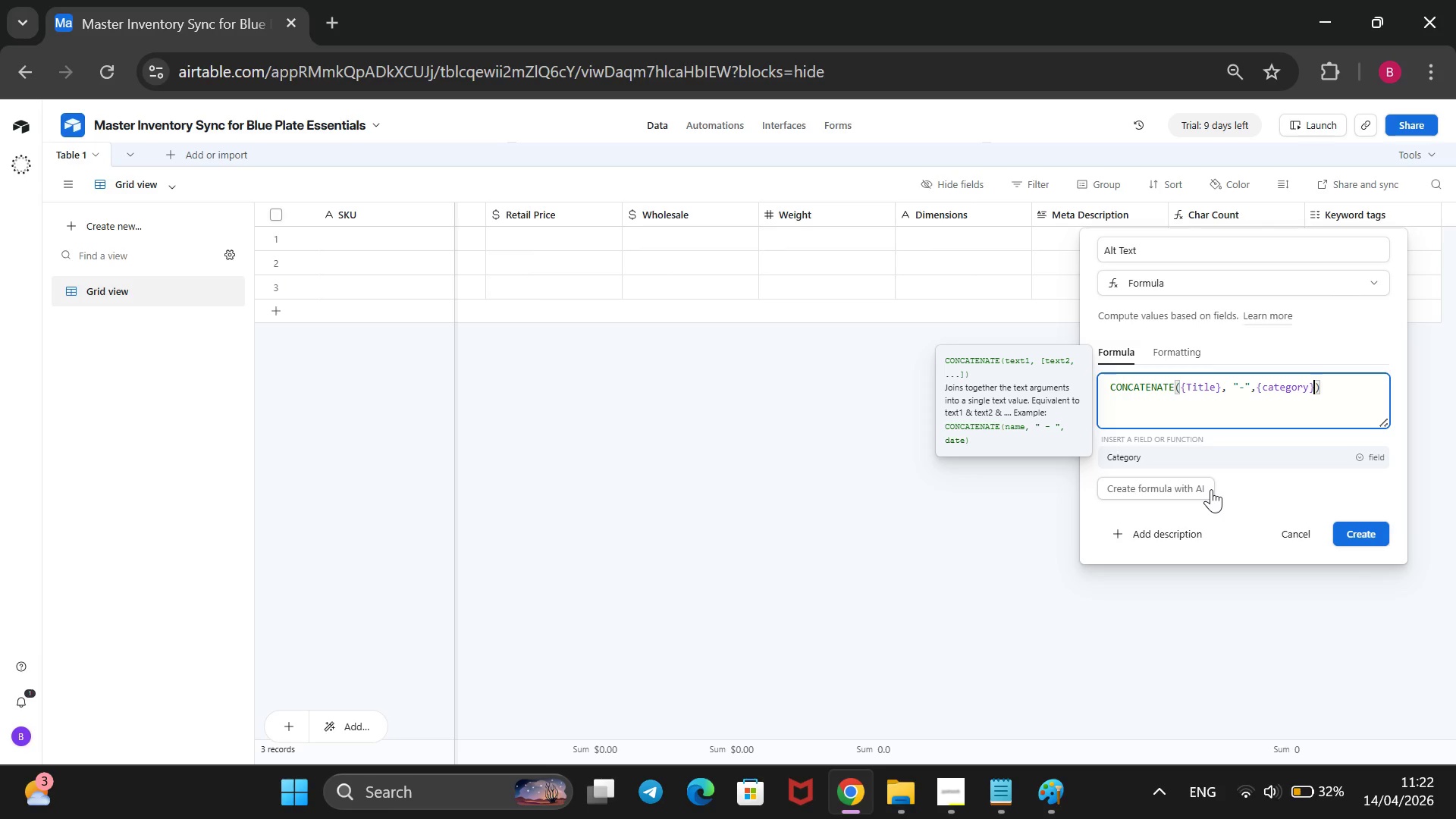 
key(Comma)
 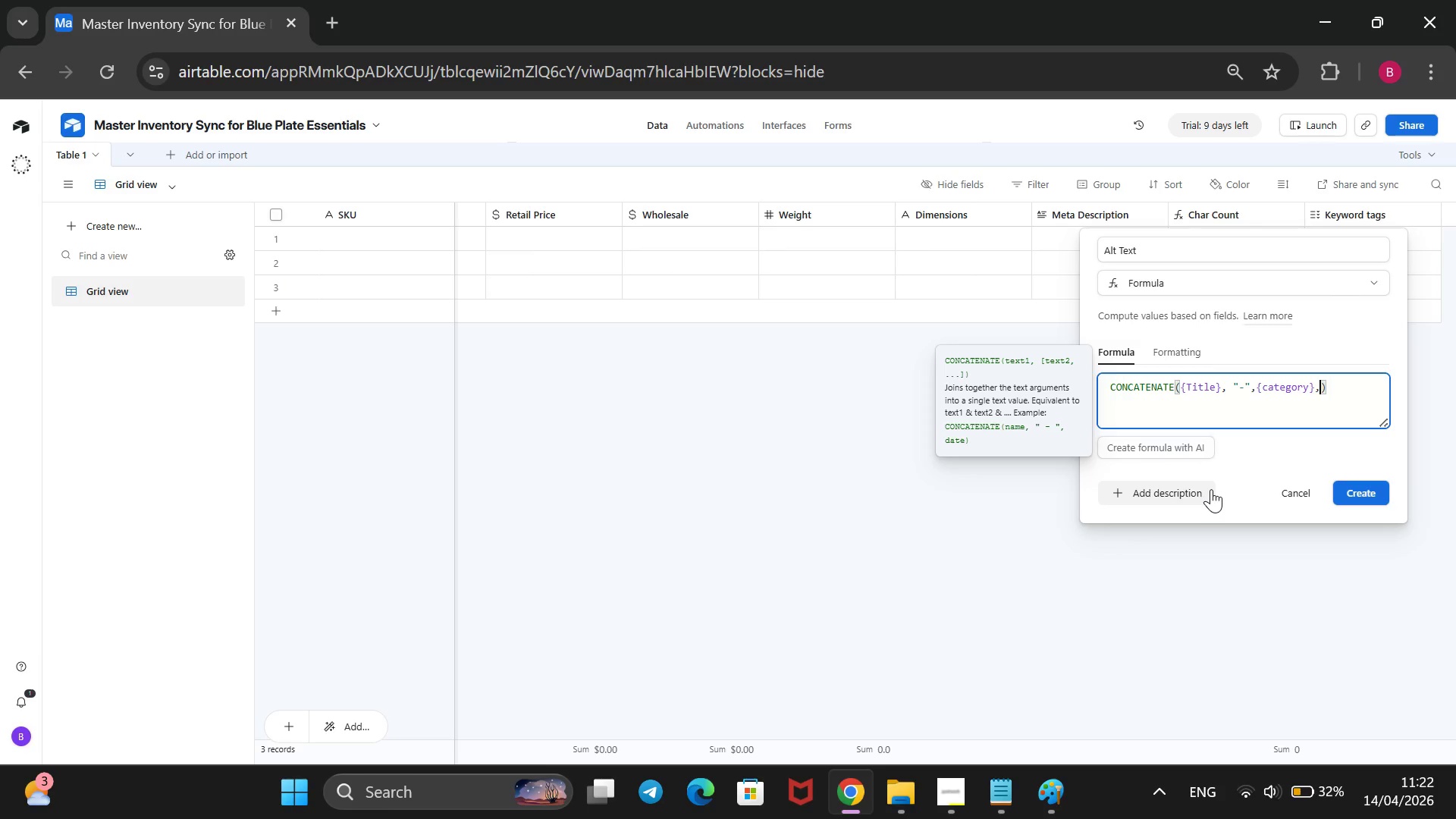 
type( @- Diner Supply)
 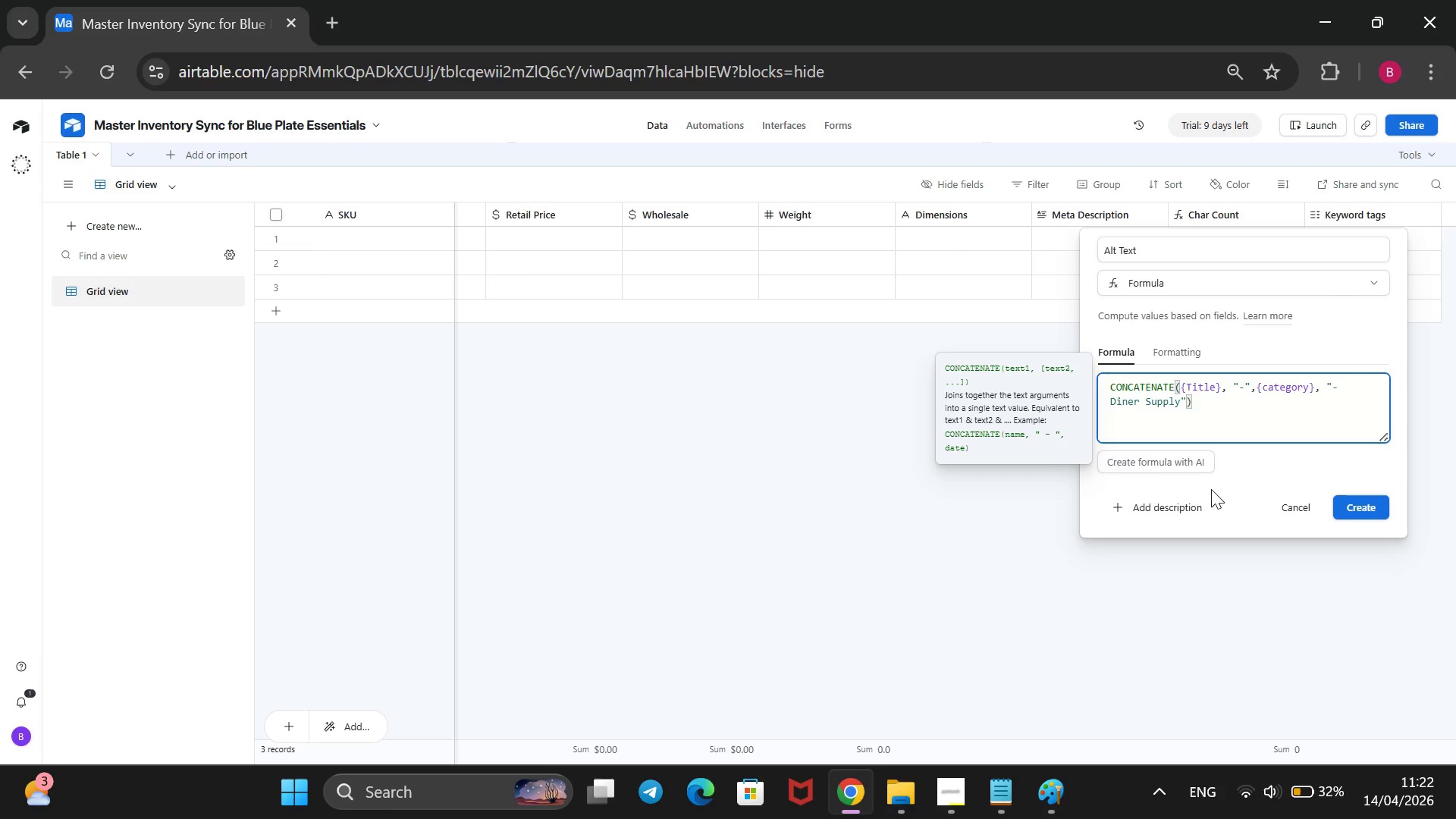 
wait(5.53)
 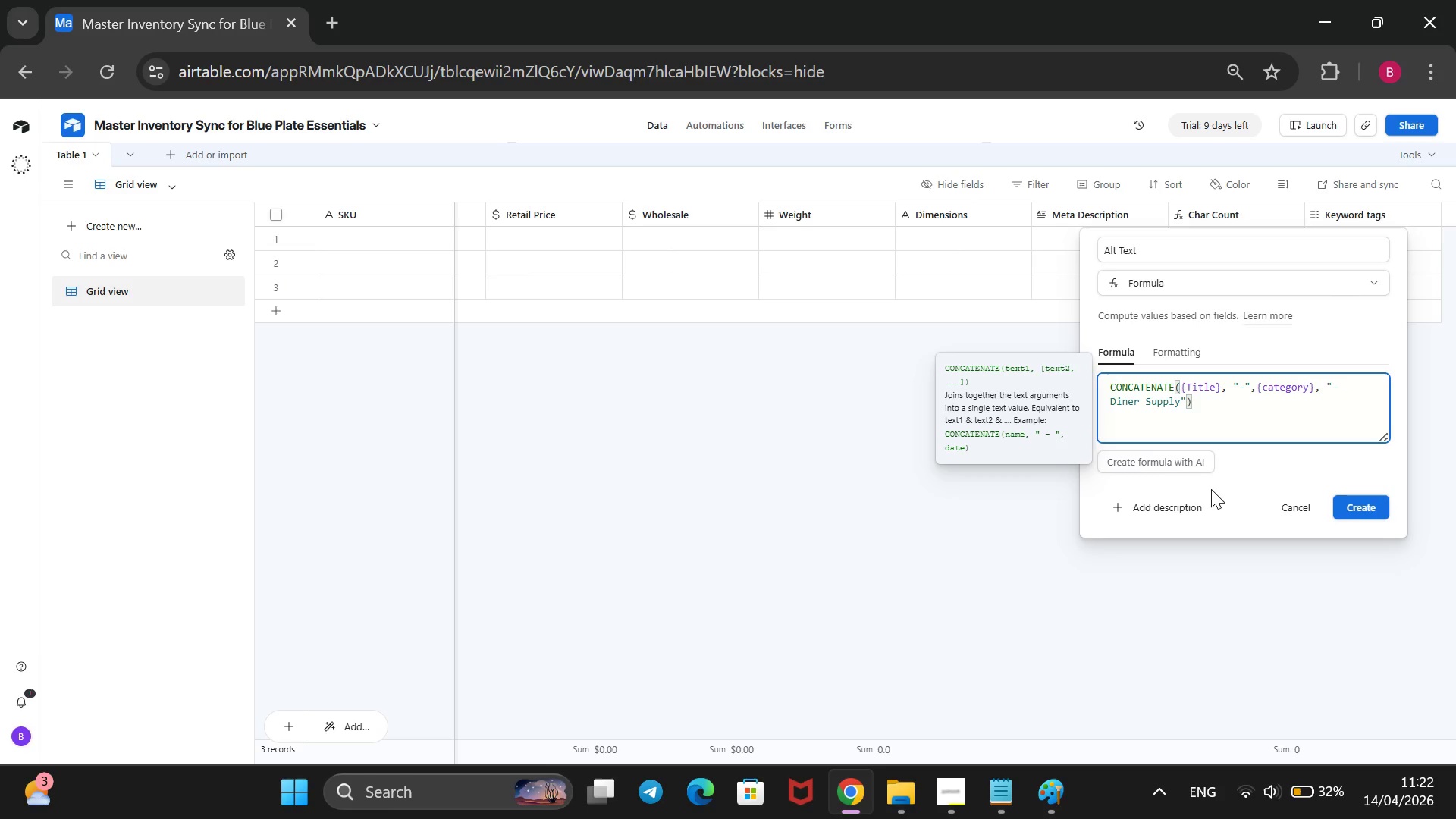 
left_click([1356, 509])